 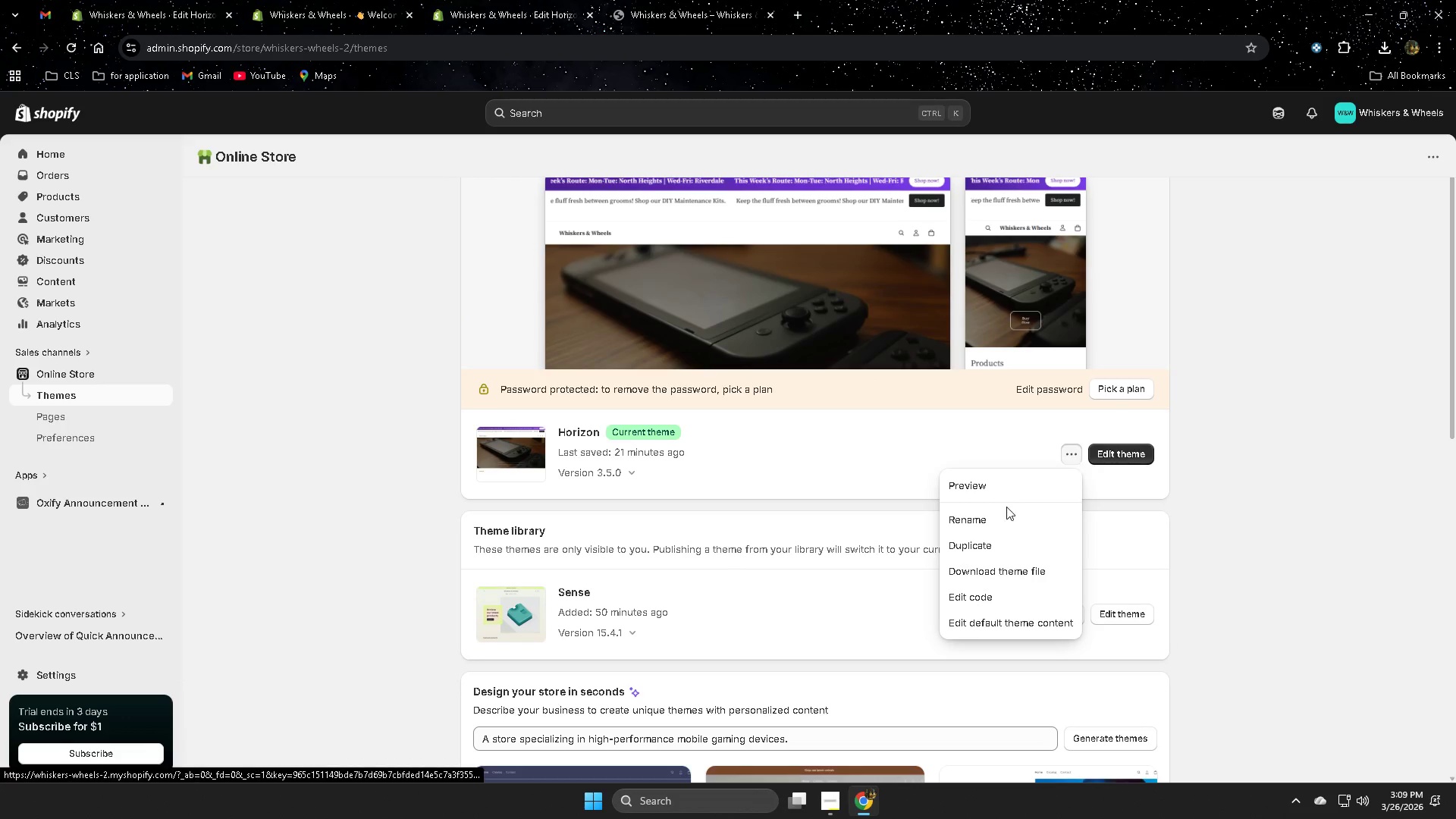 
right_click([982, 487])
 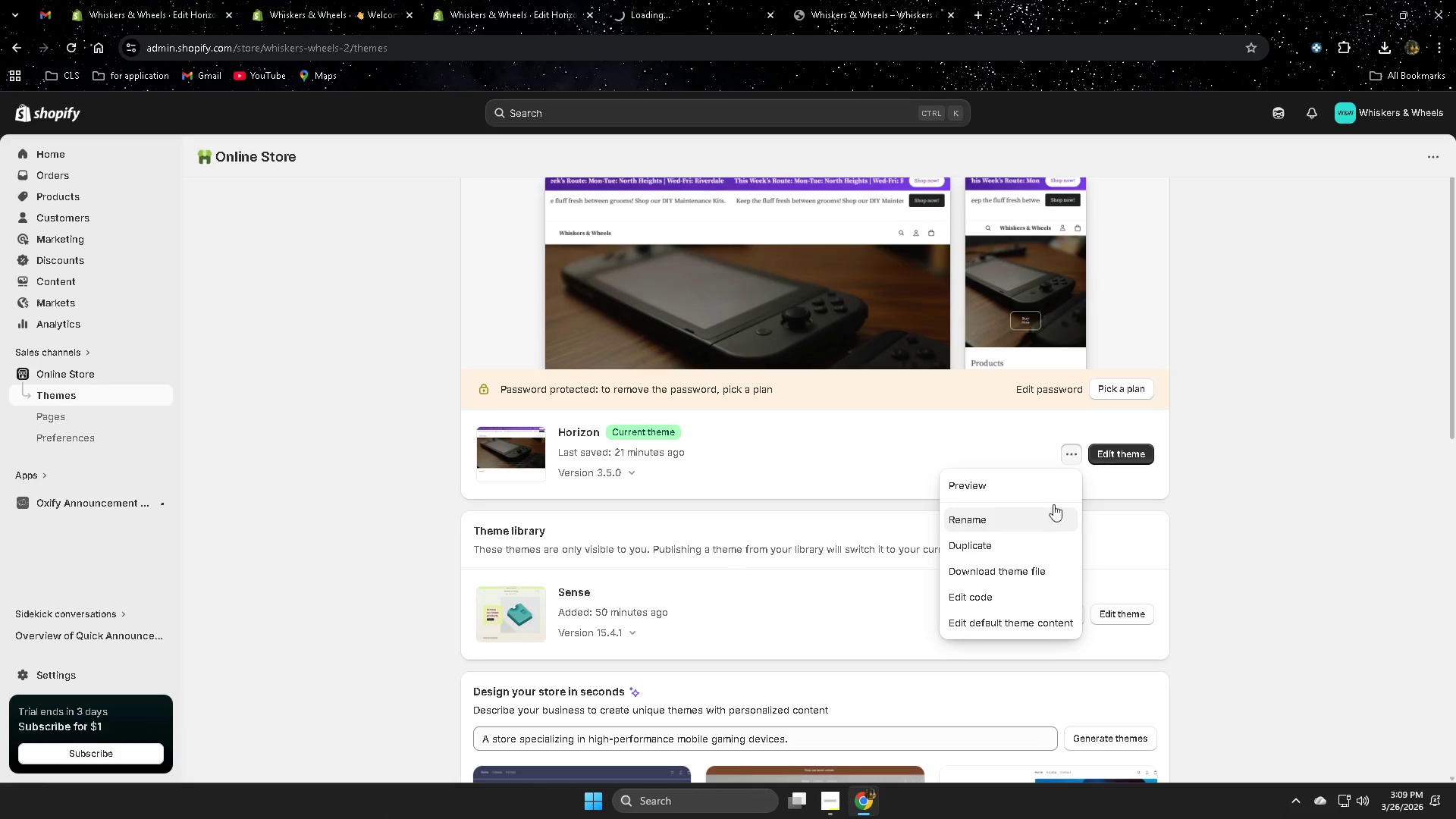 
mouse_move([702, 3])
 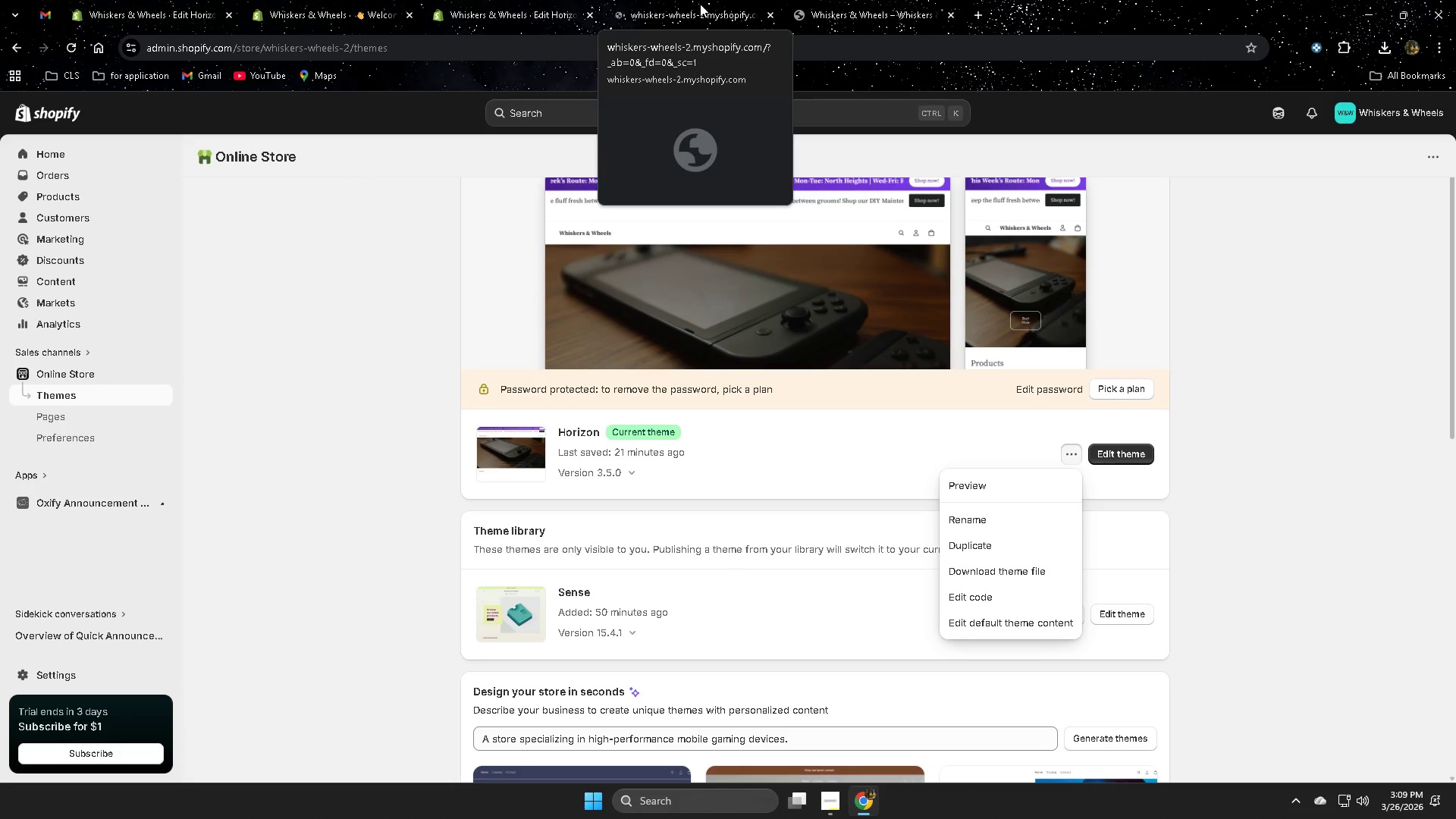 
left_click([700, 4])
 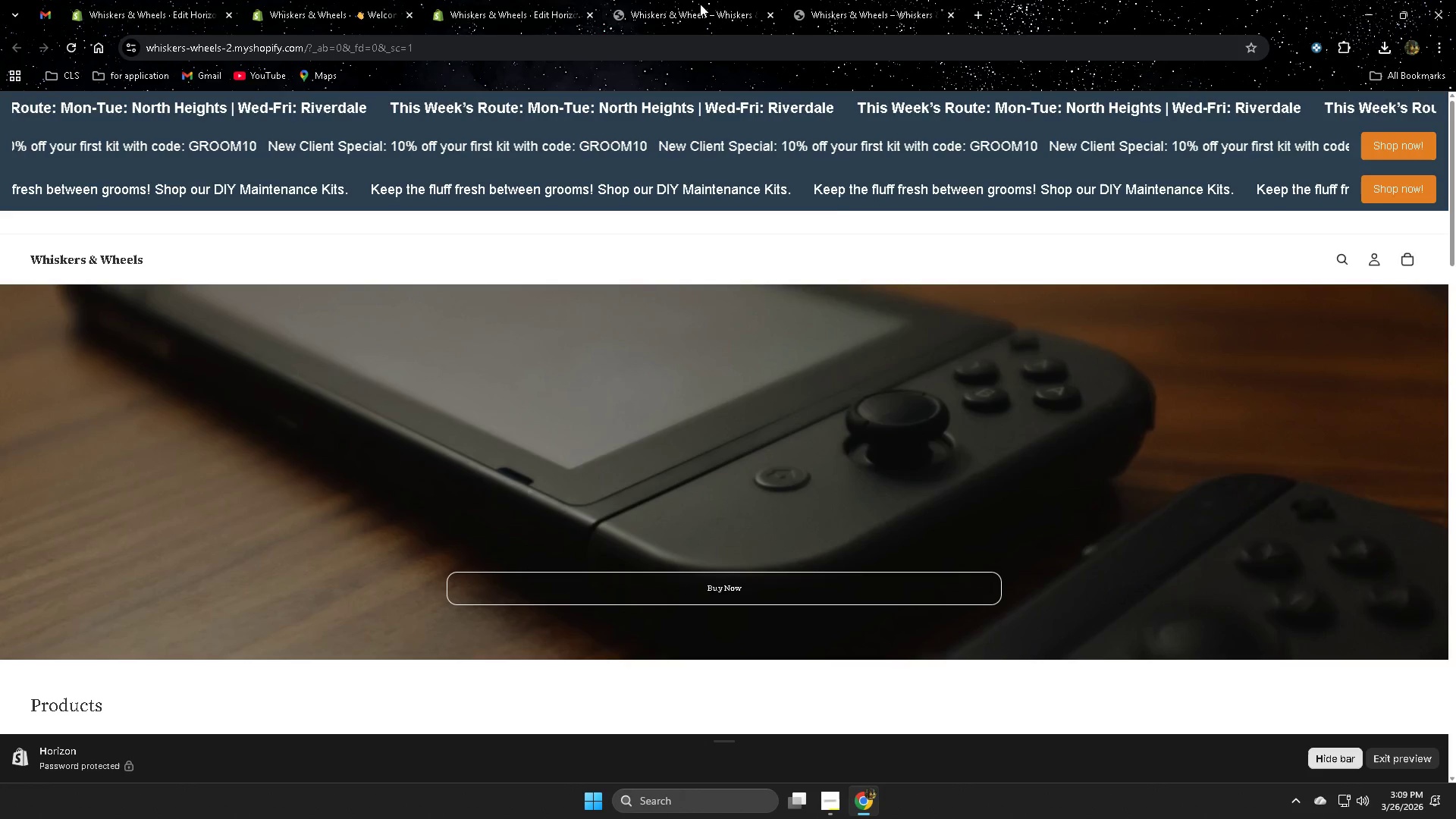 
left_click([700, 4])
 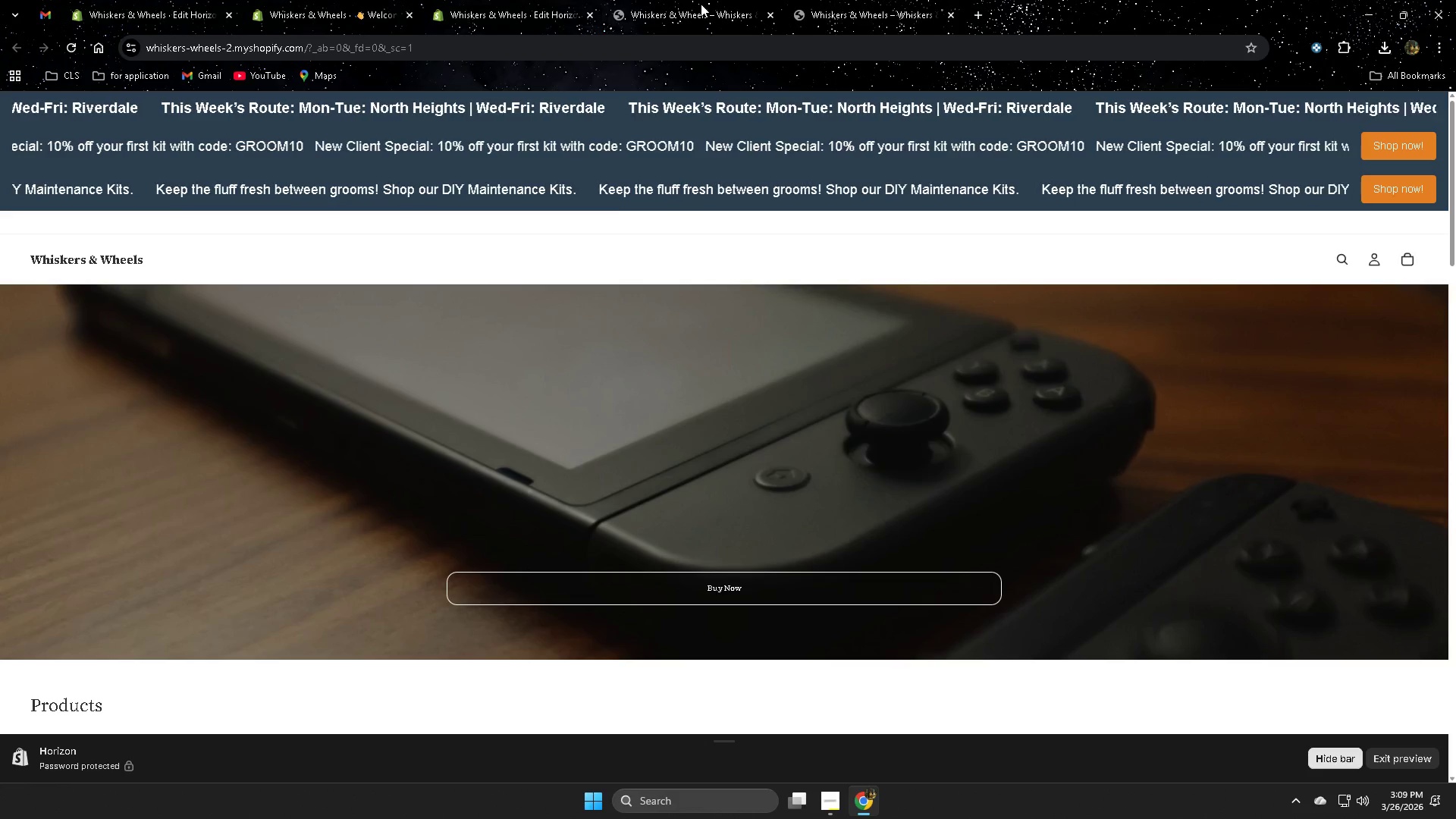 
scroll: coordinate [717, 469], scroll_direction: down, amount: 4.0
 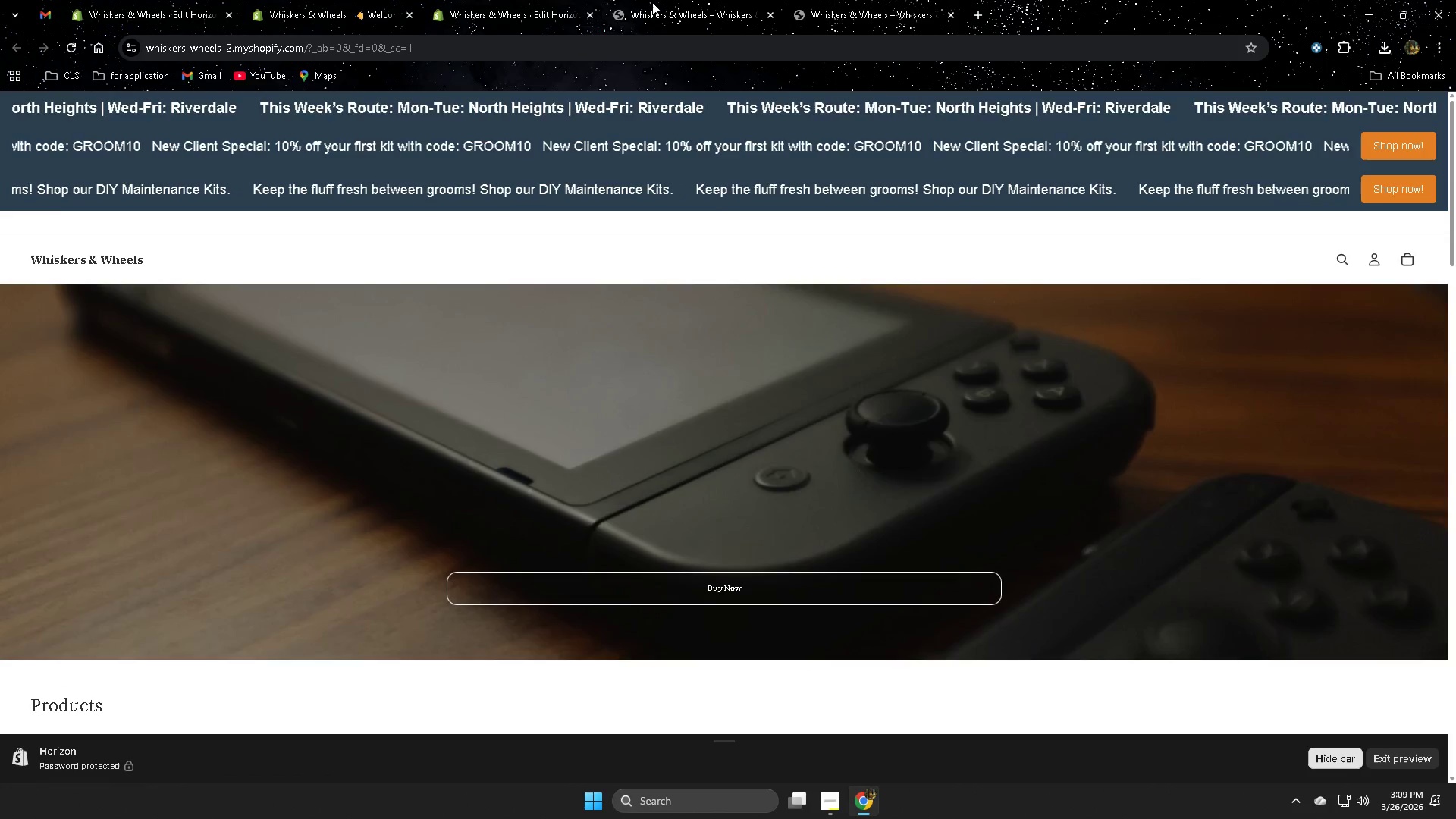 
left_click([652, 2])
 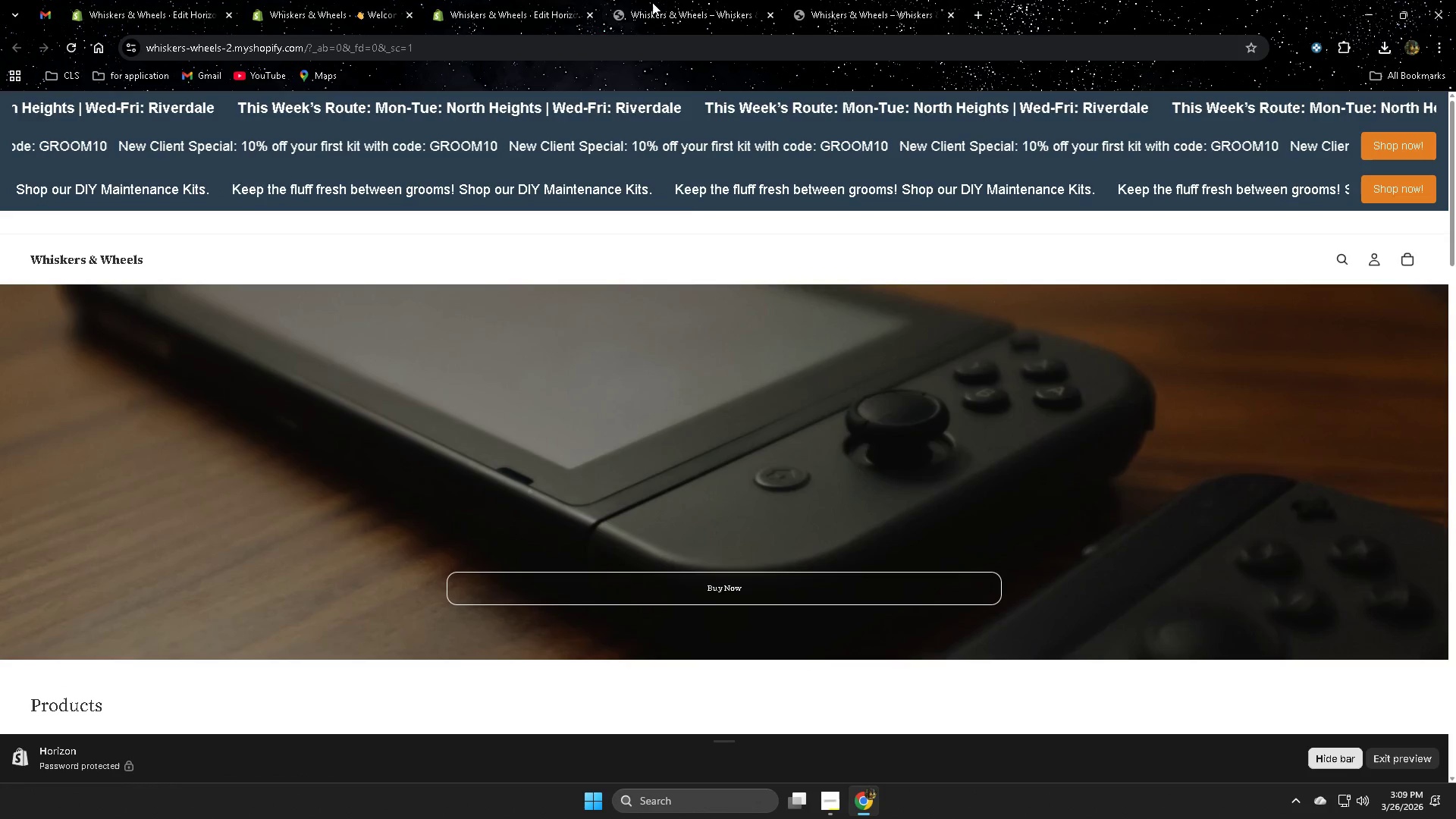 
key(Control+W)
 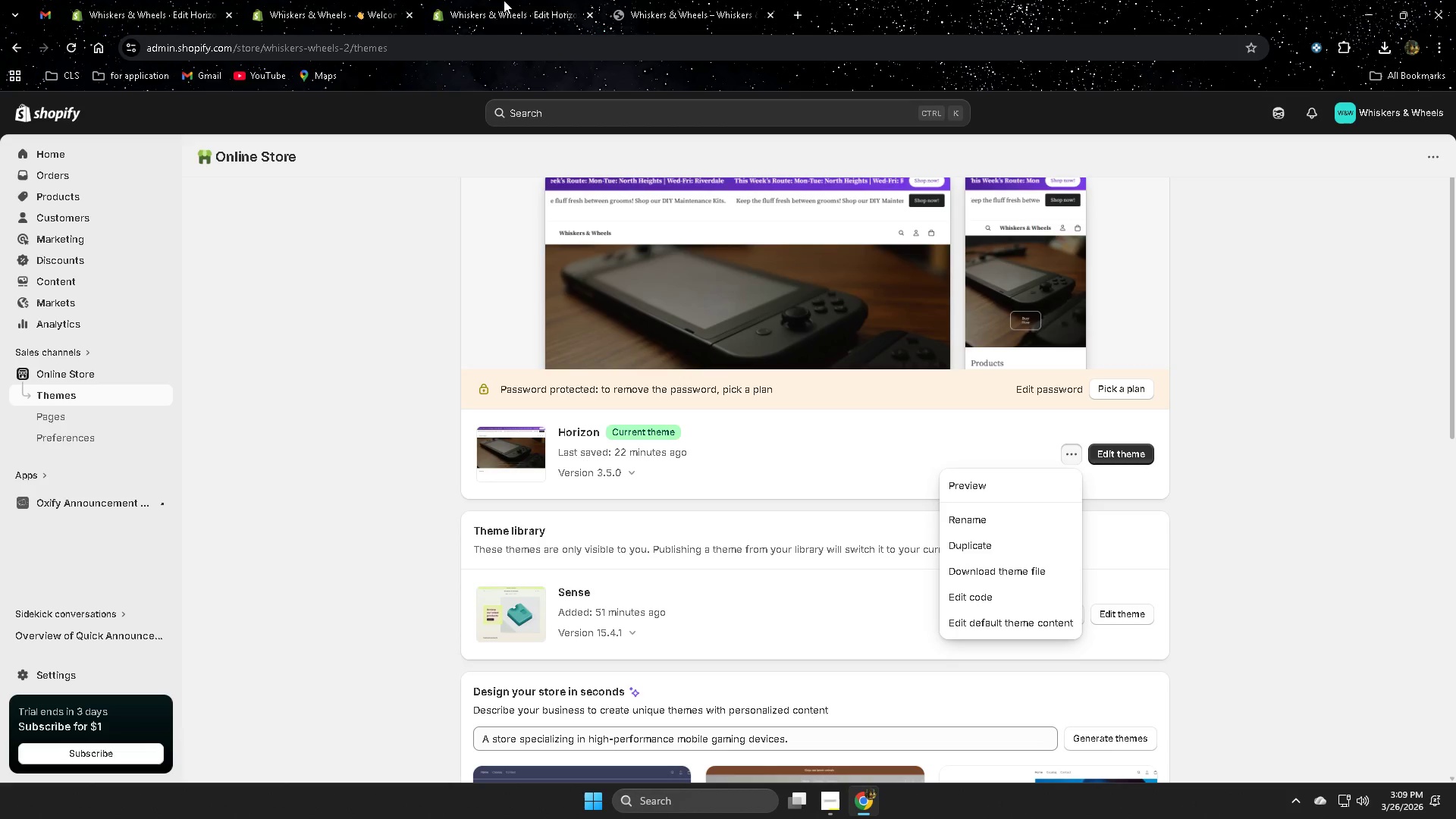 
left_click([502, 0])
 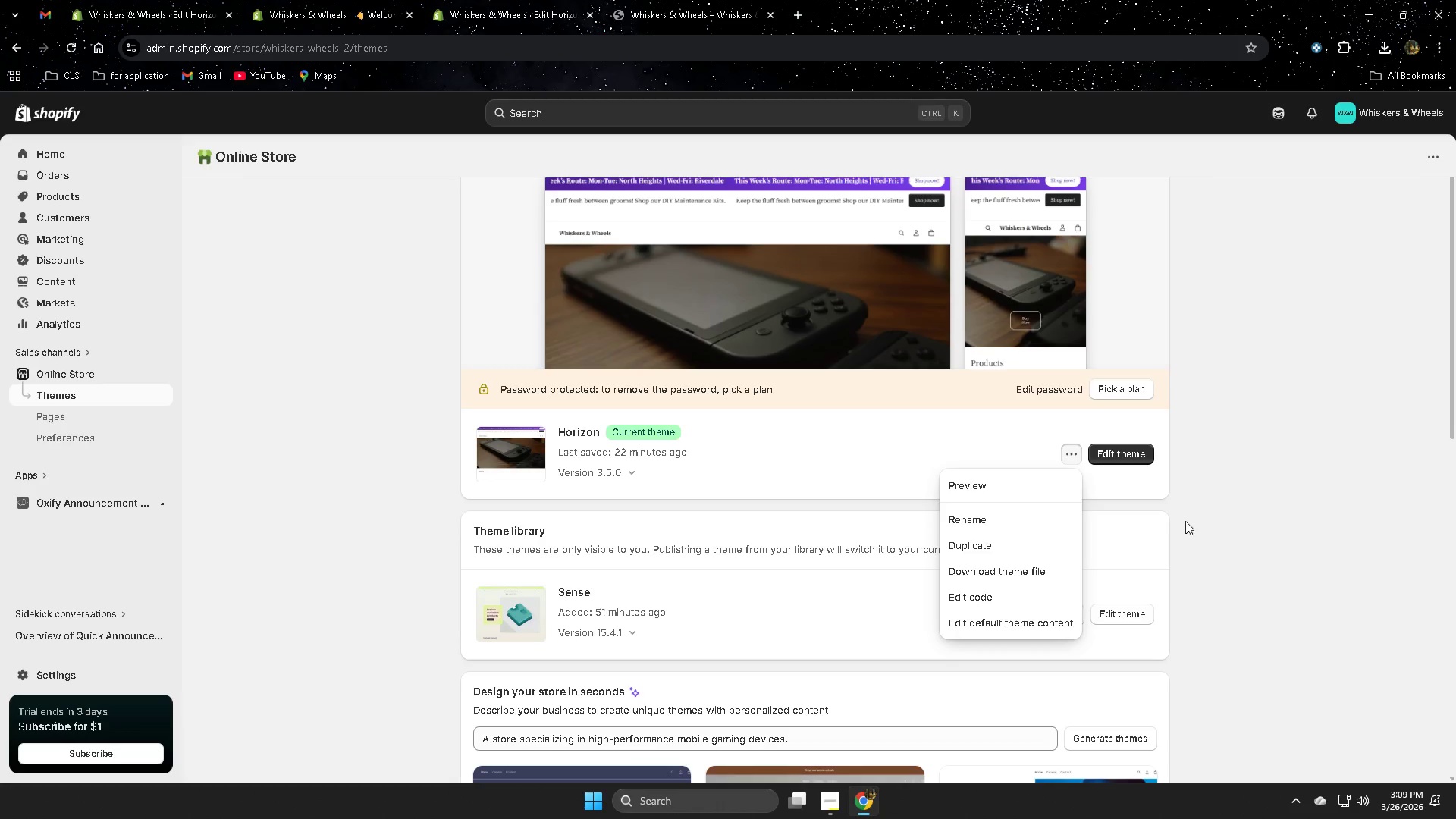 
left_click([1255, 517])
 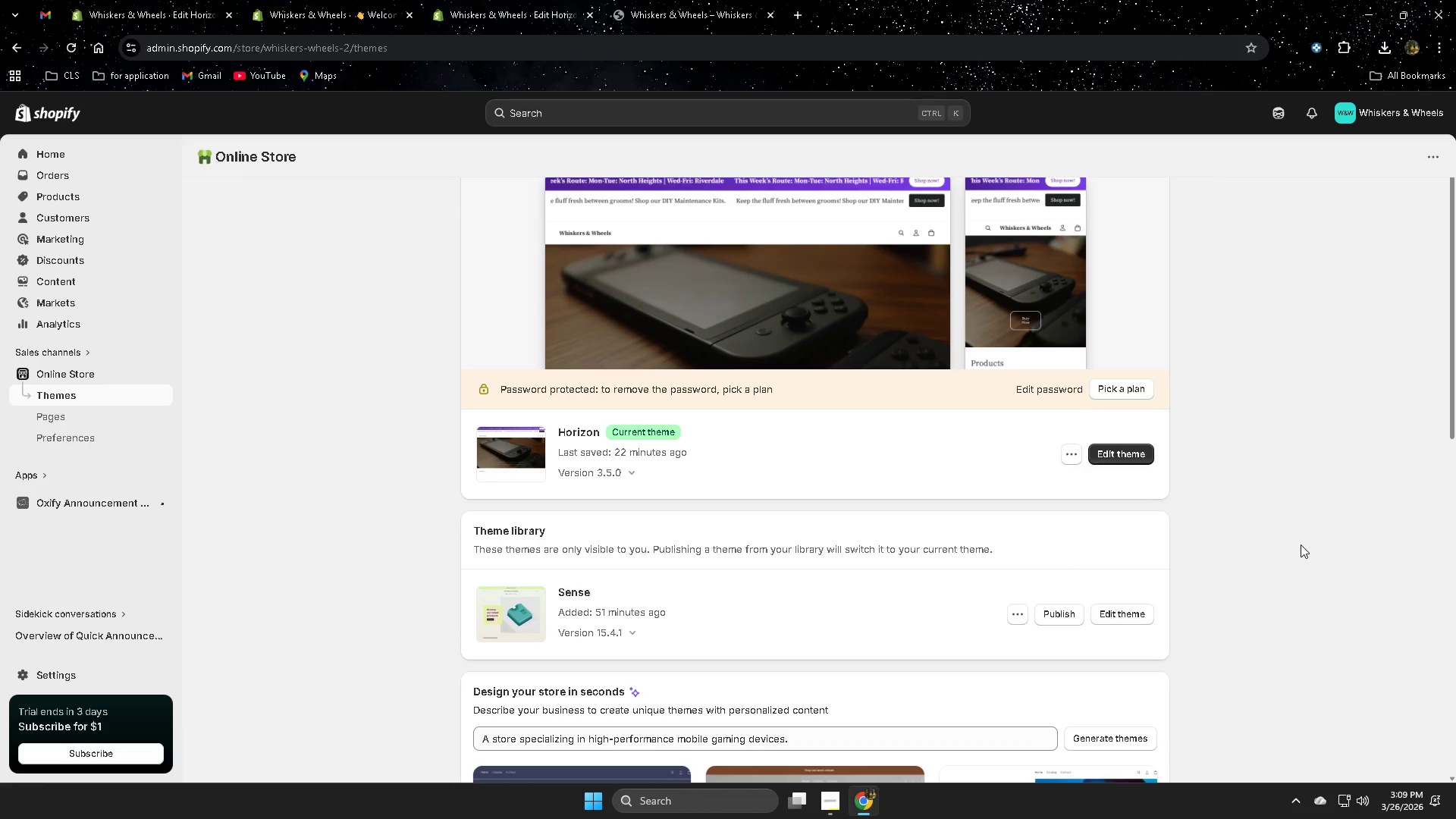 
scroll: coordinate [1298, 541], scroll_direction: up, amount: 1.0
 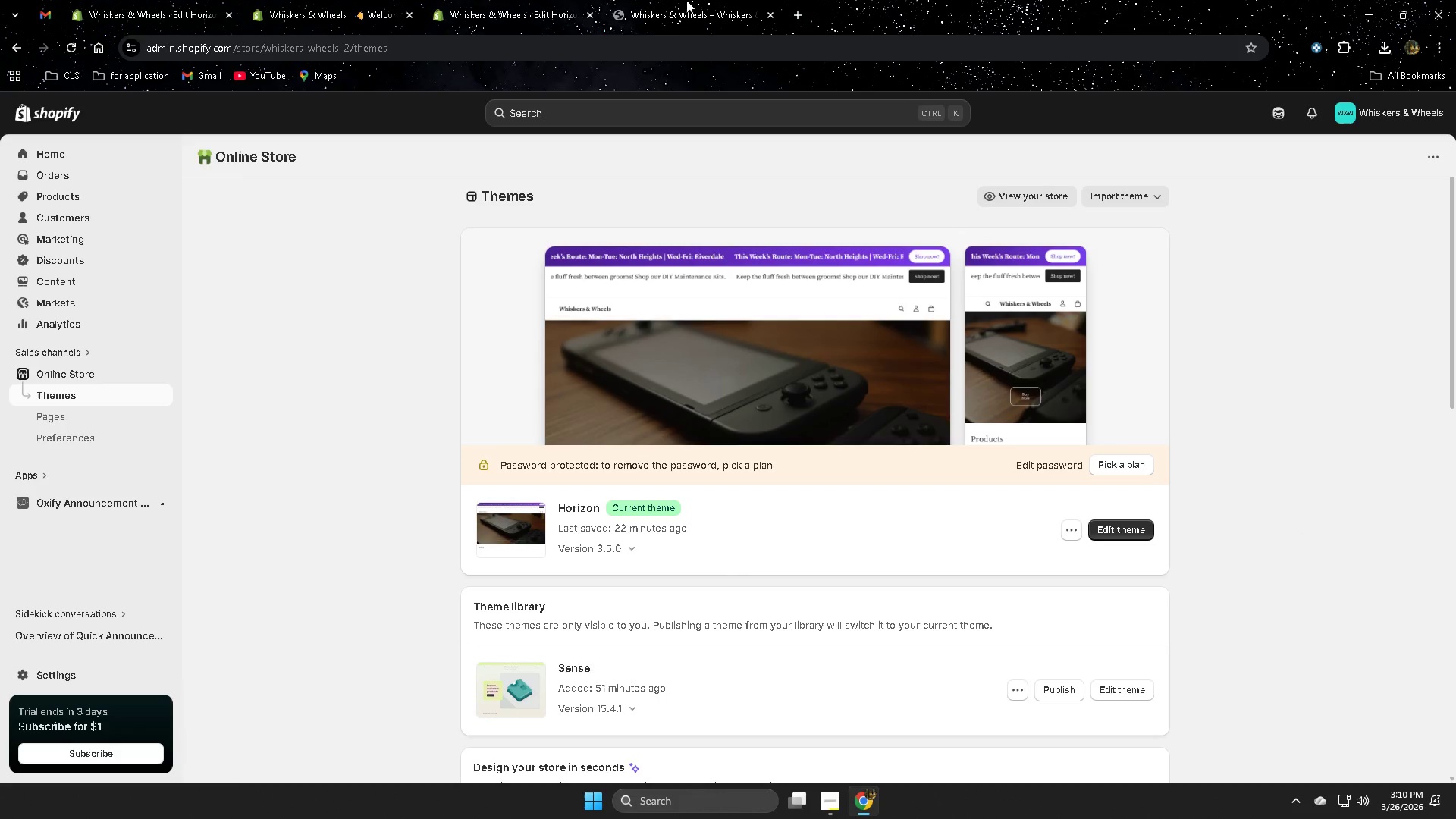 
left_click([686, 0])
 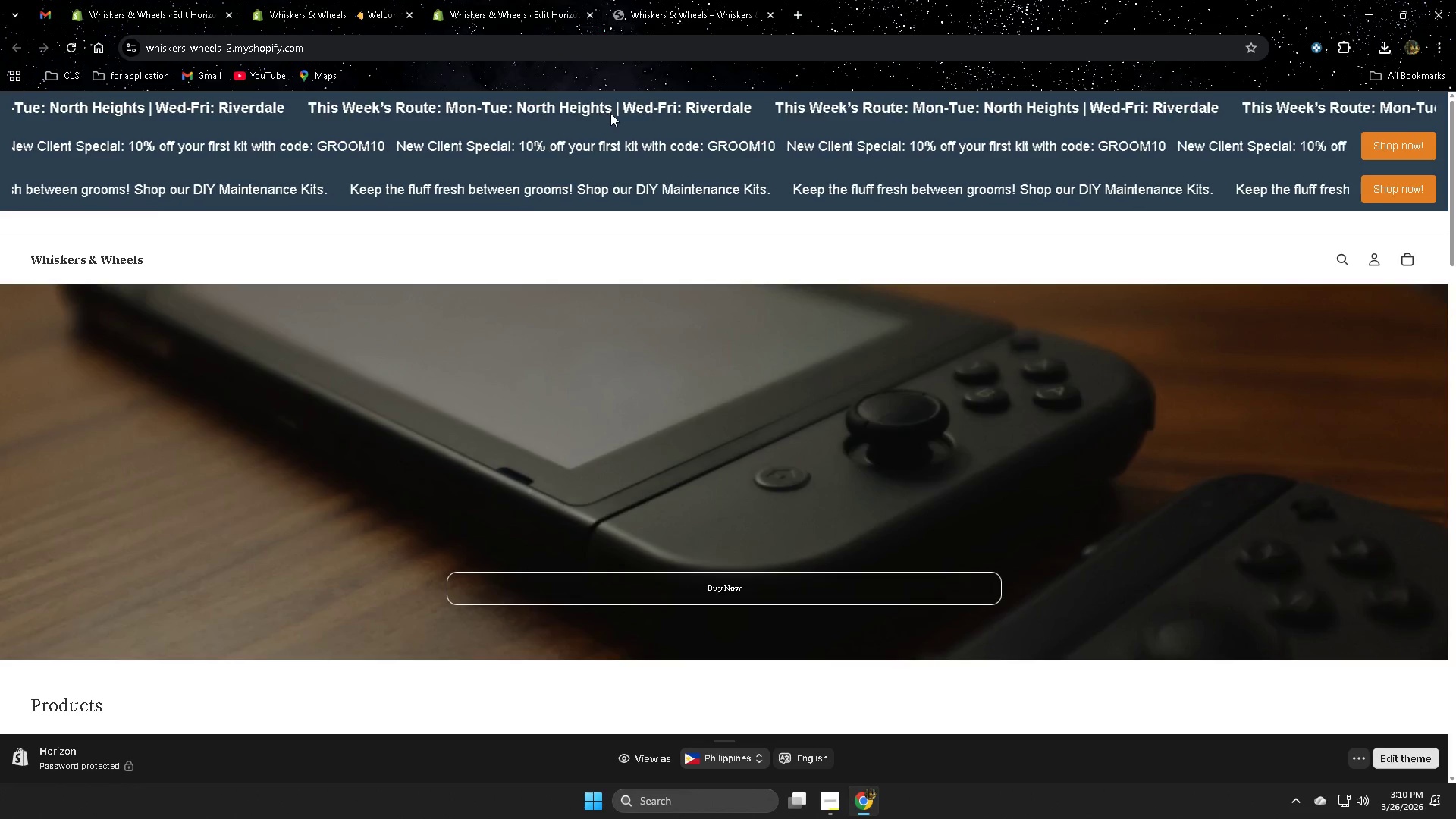 
left_click([357, 2])
 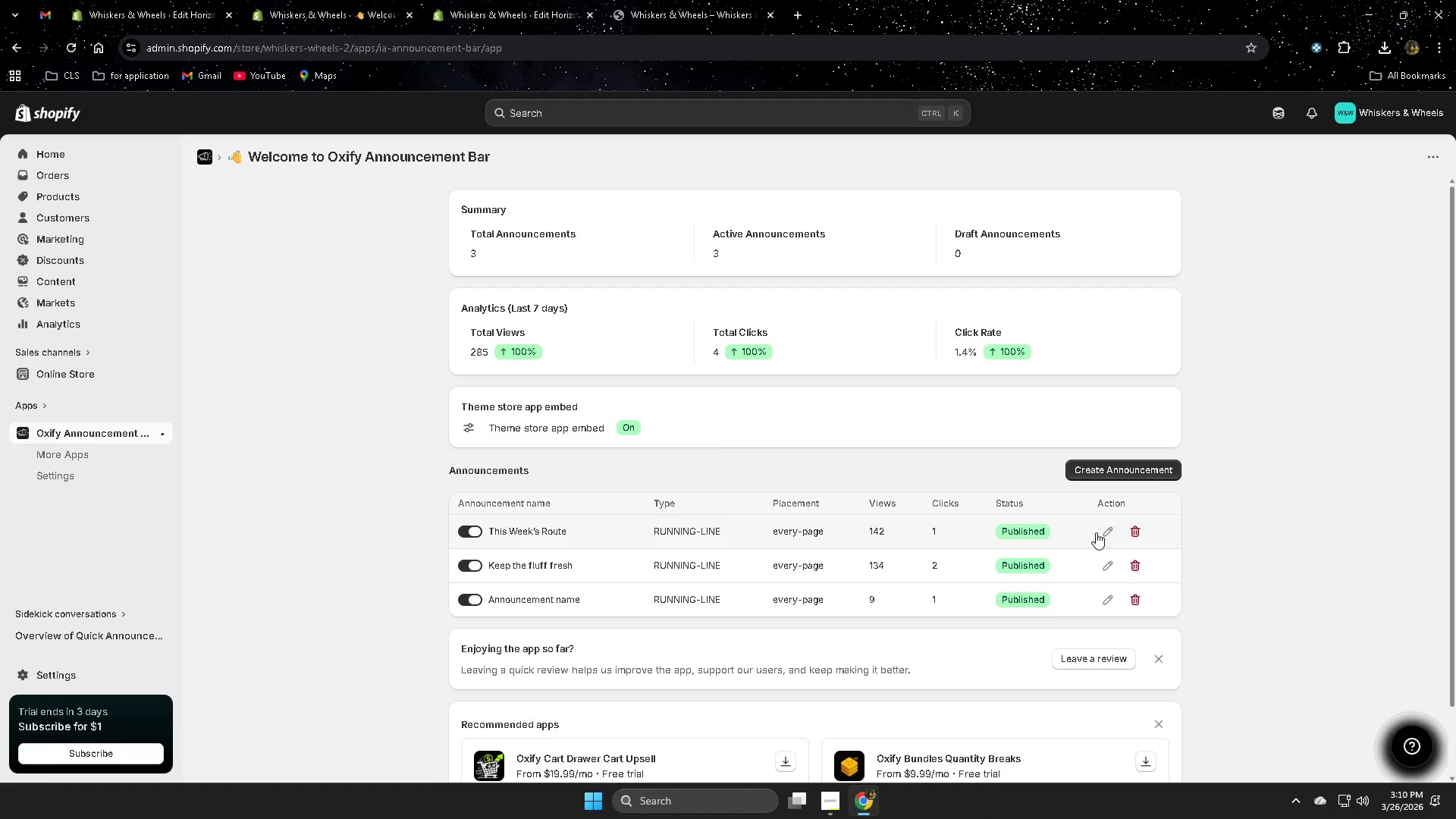 
left_click([695, 11])
 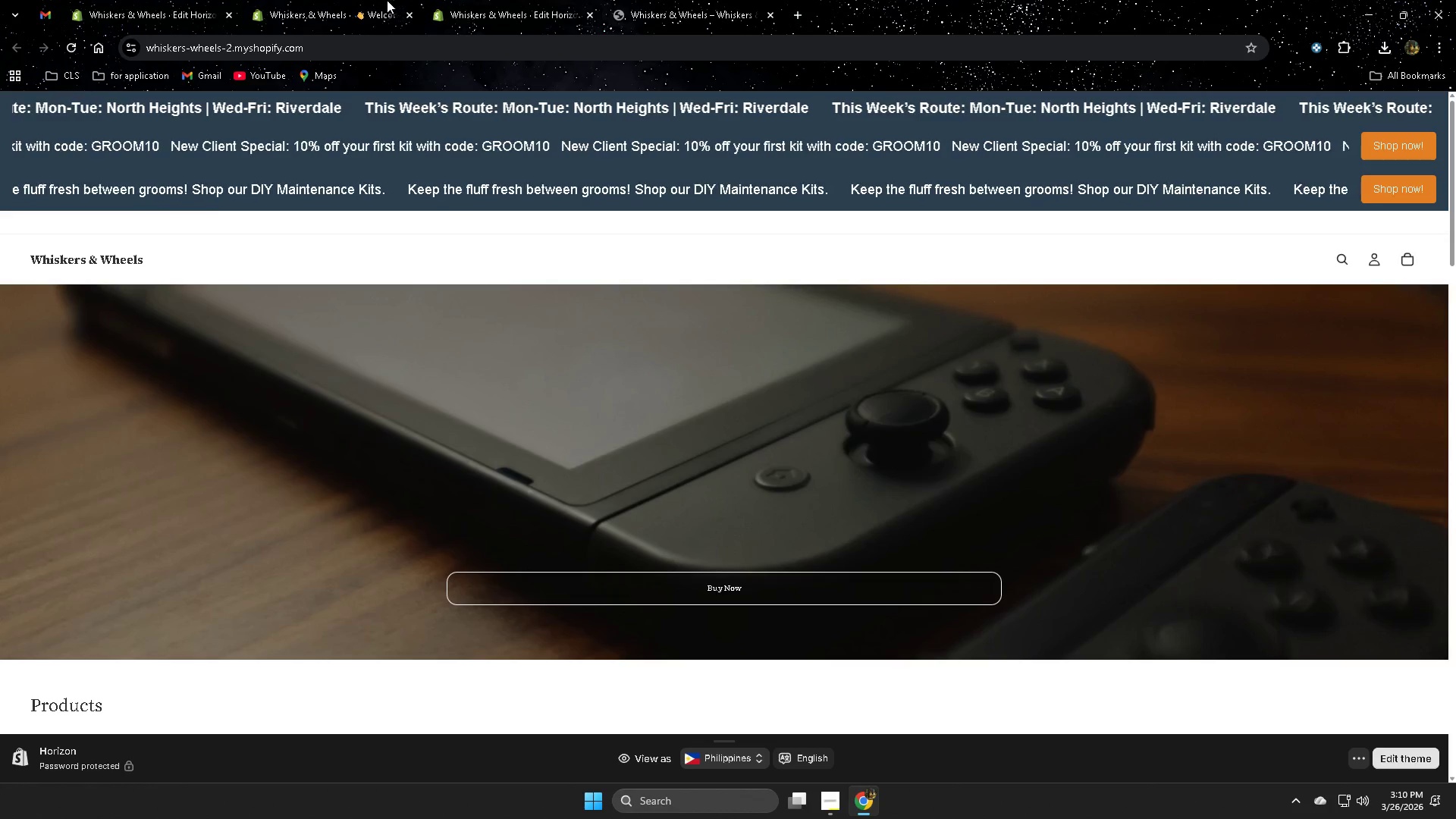 
left_click([384, 0])
 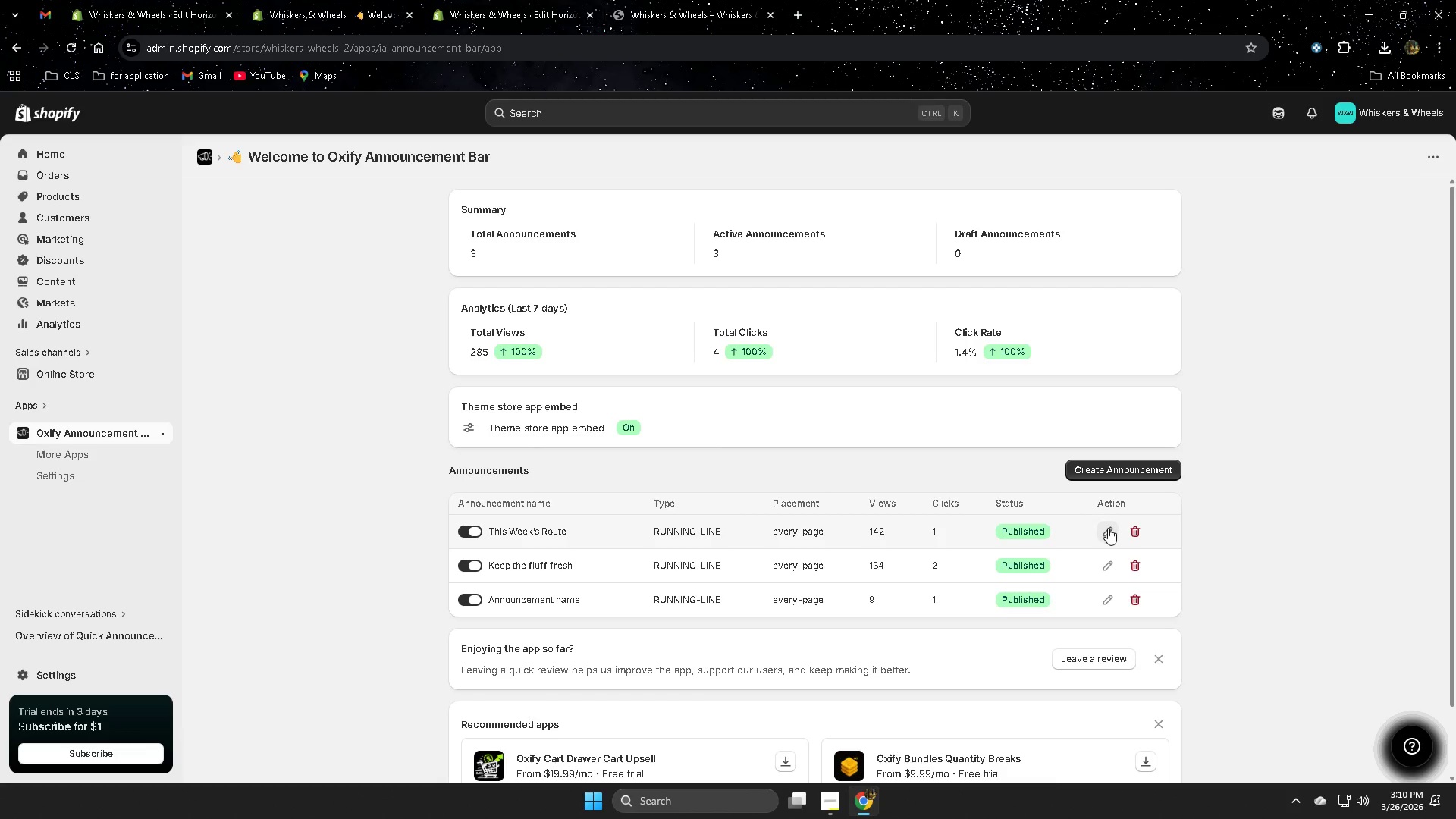 
left_click([1108, 529])
 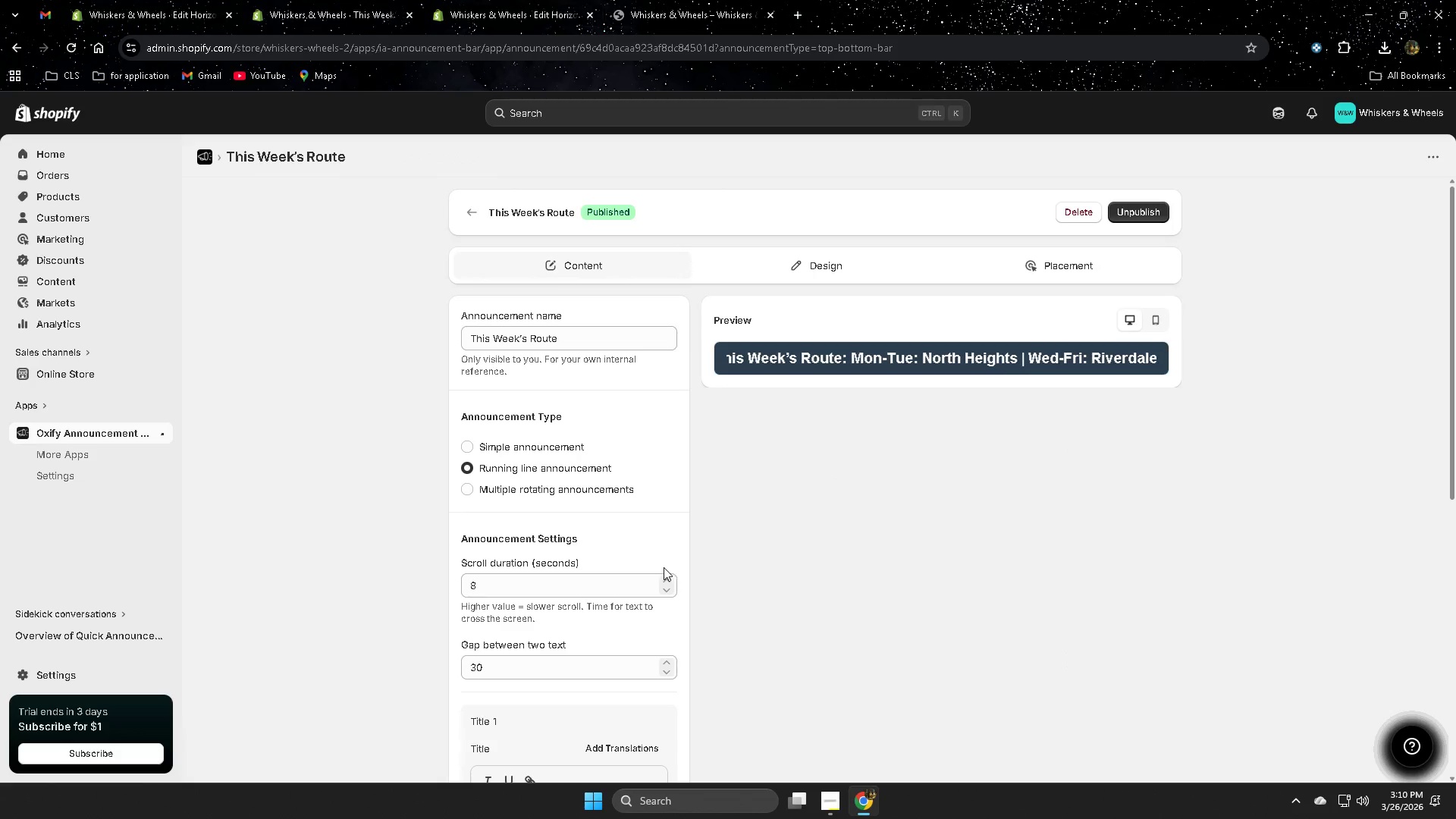 
scroll: coordinate [711, 568], scroll_direction: down, amount: 8.0
 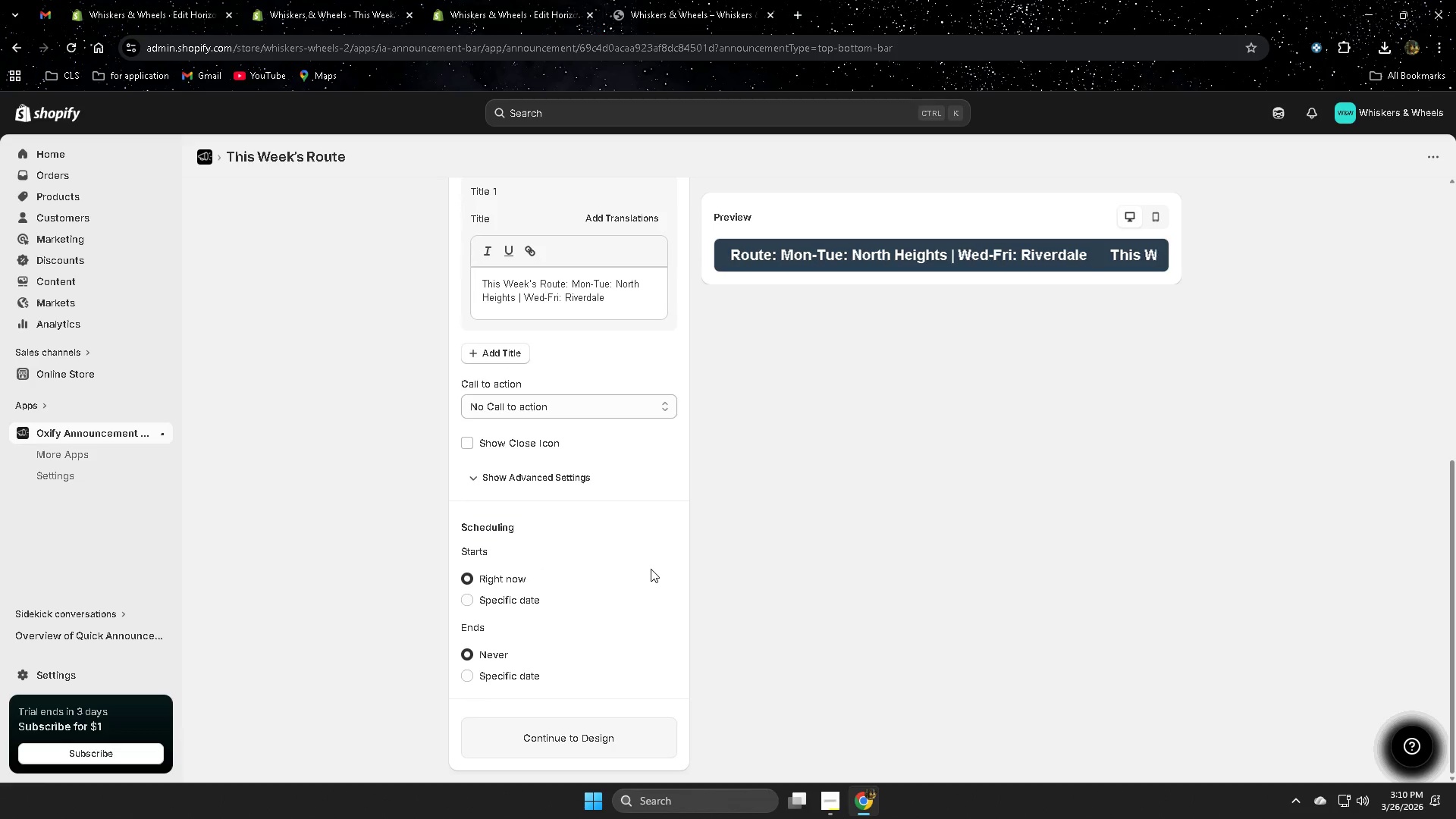 
scroll: coordinate [851, 582], scroll_direction: up, amount: 11.0
 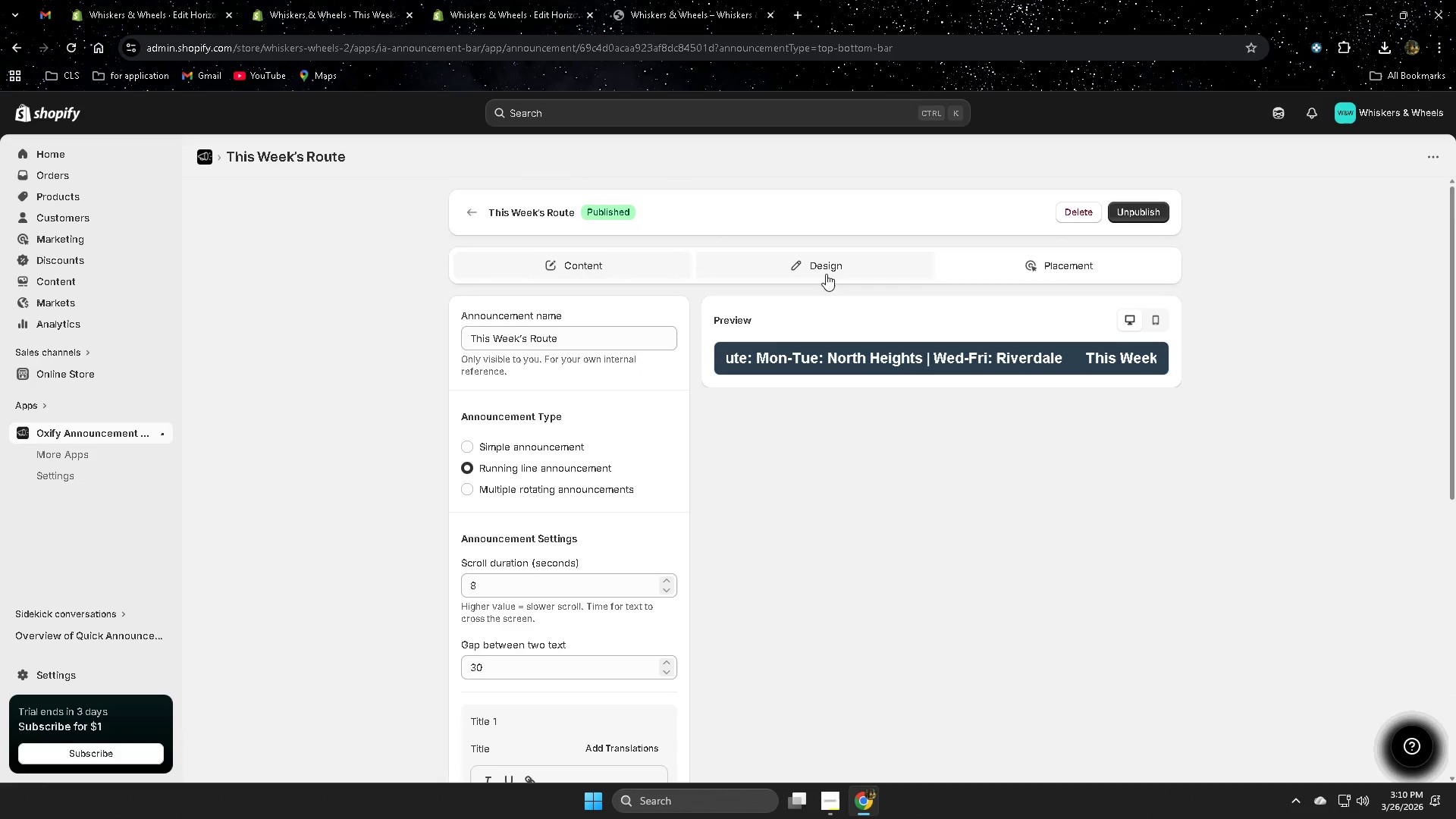 
left_click([826, 267])
 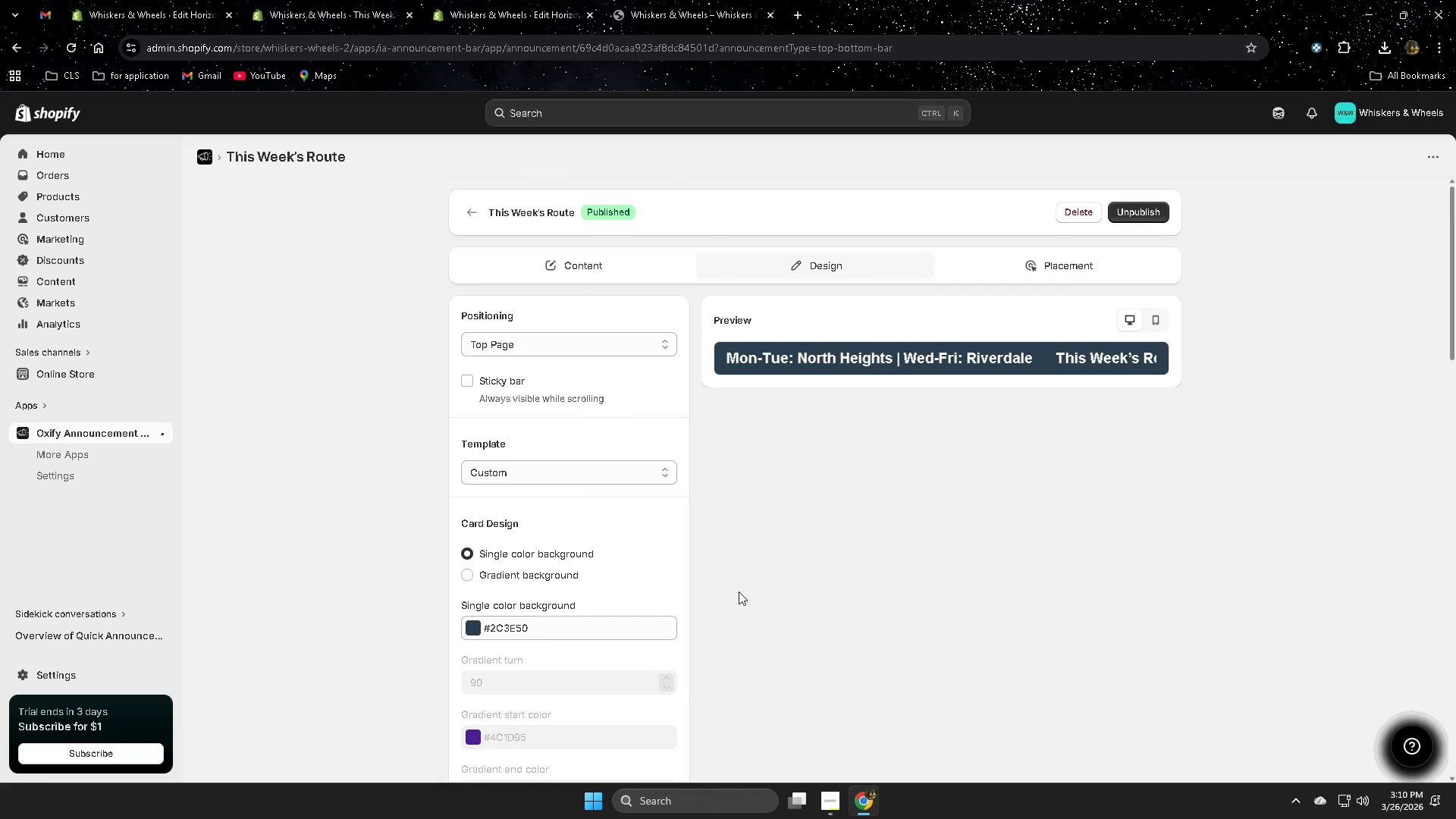 
scroll: coordinate [739, 592], scroll_direction: down, amount: 6.0
 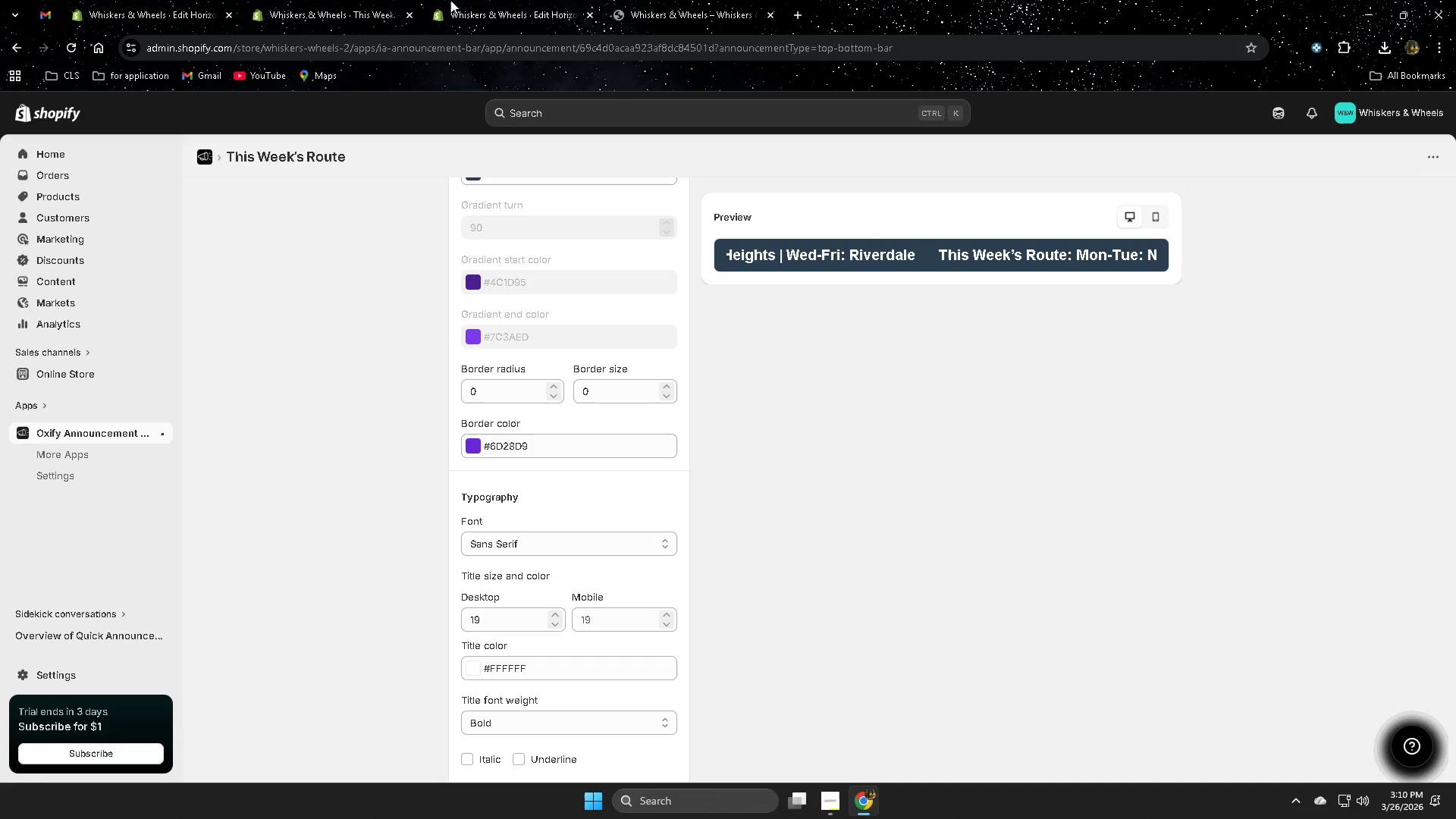 
scroll: coordinate [642, 552], scroll_direction: up, amount: 4.0
 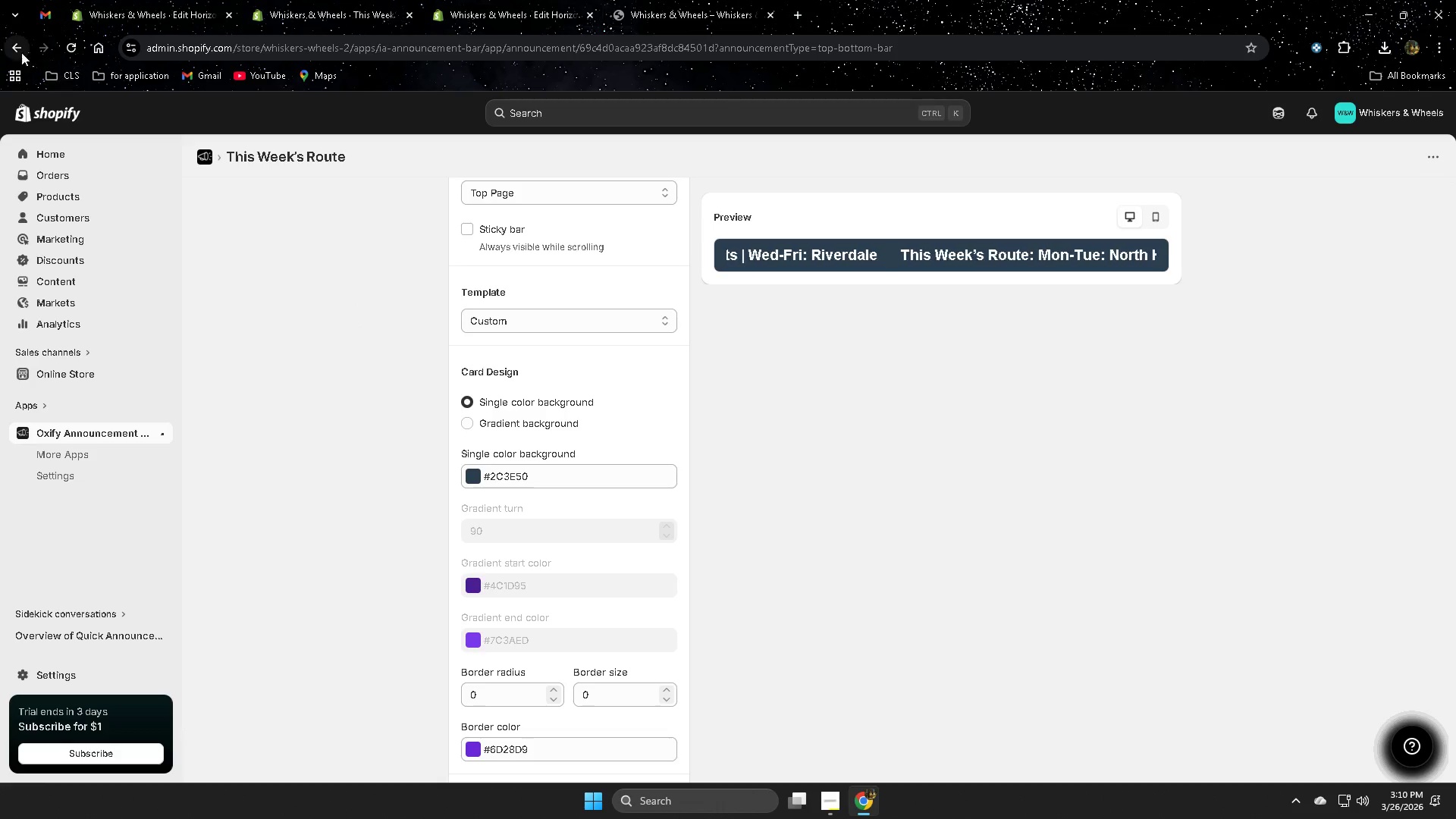 
left_click([17, 49])
 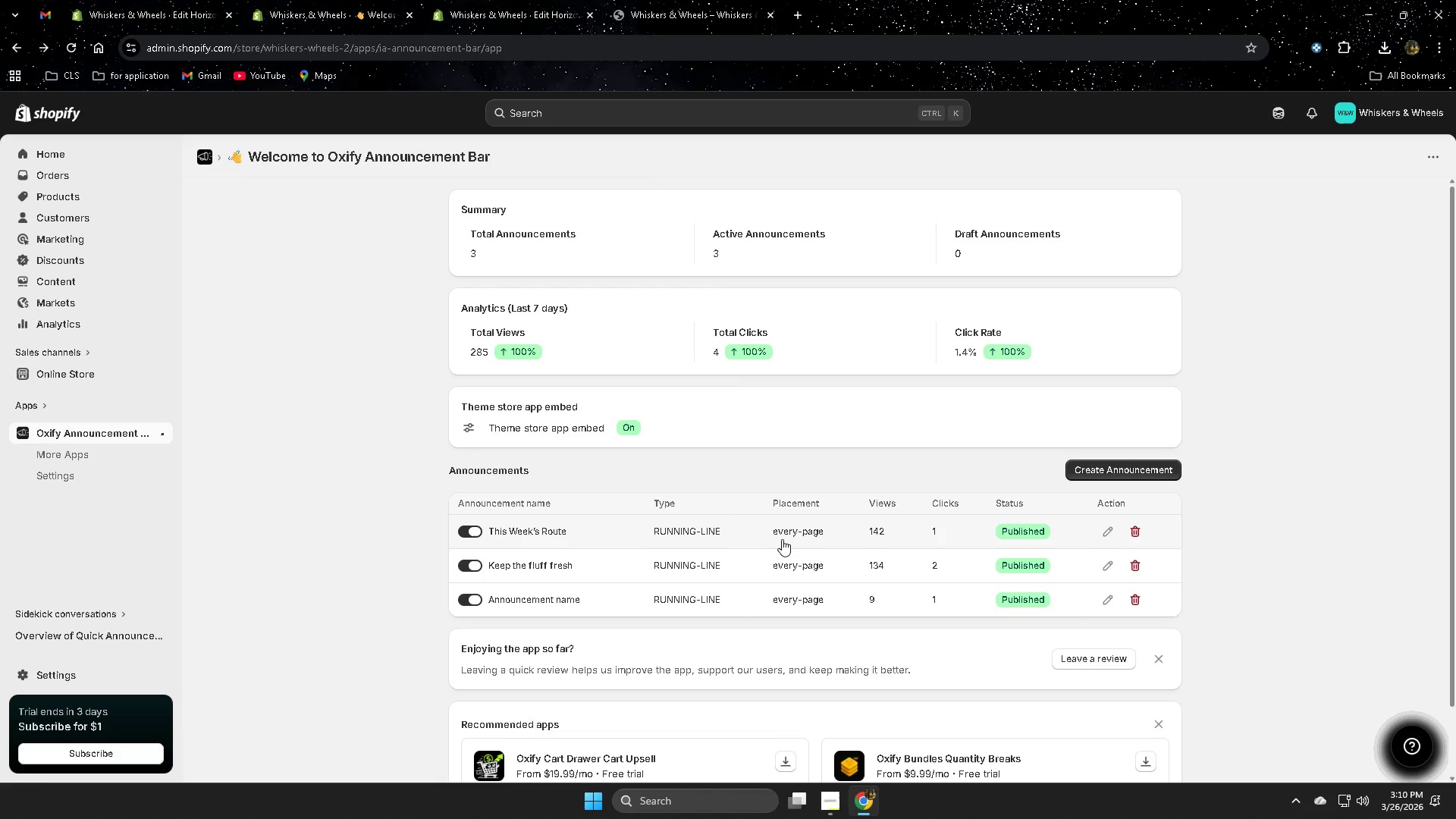 
wait(9.98)
 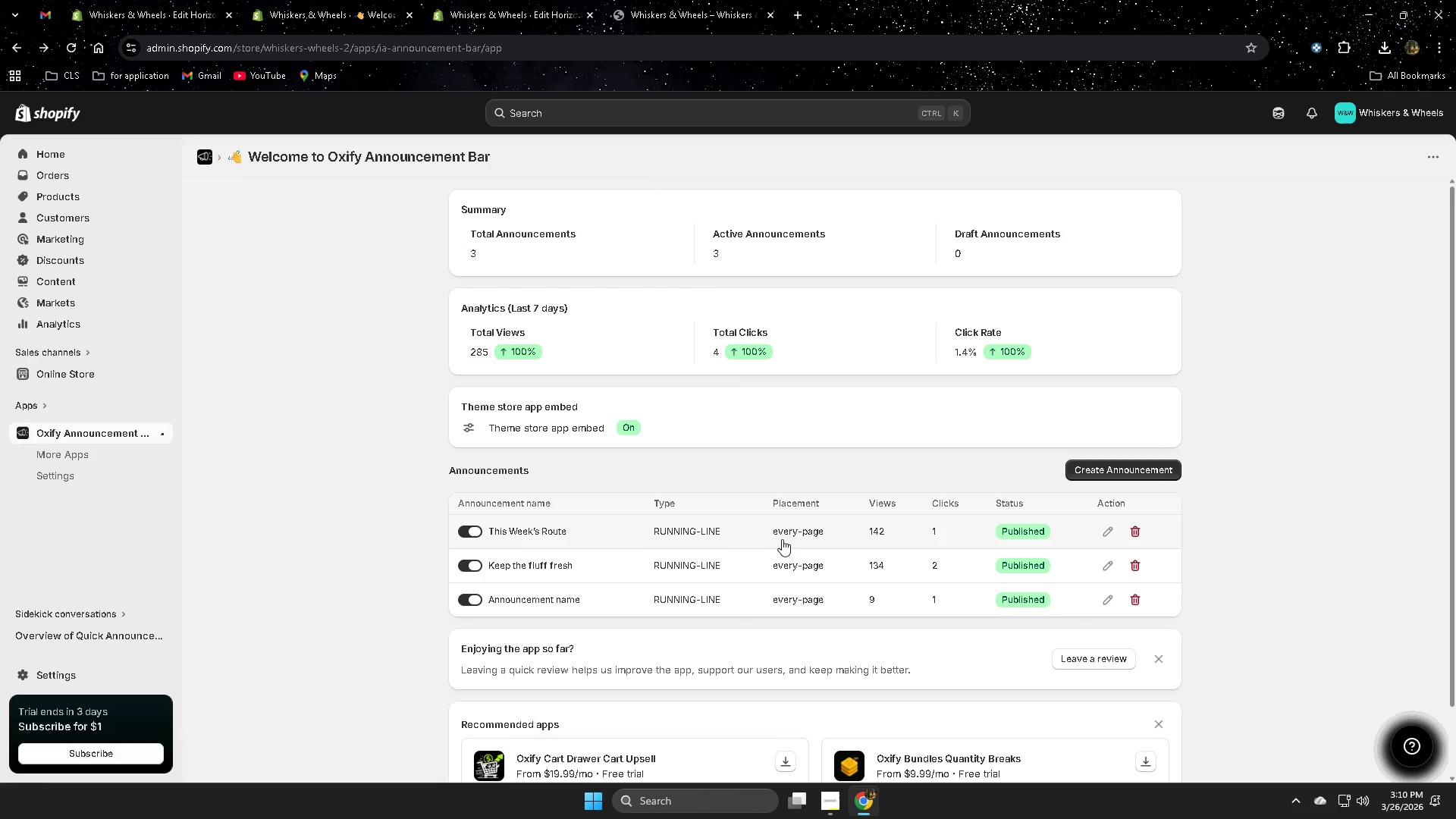 
left_click([1106, 530])
 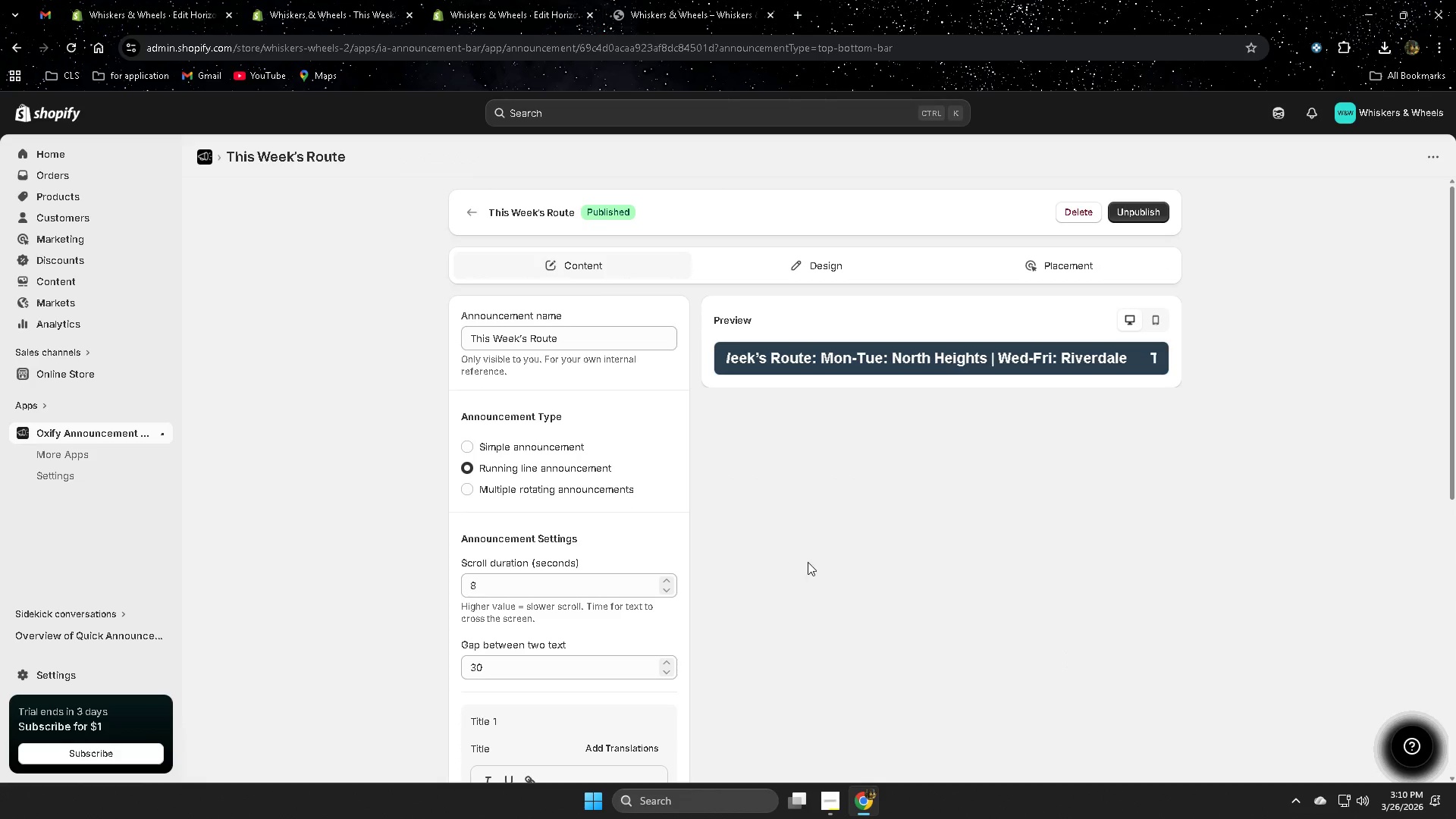 
wait(8.33)
 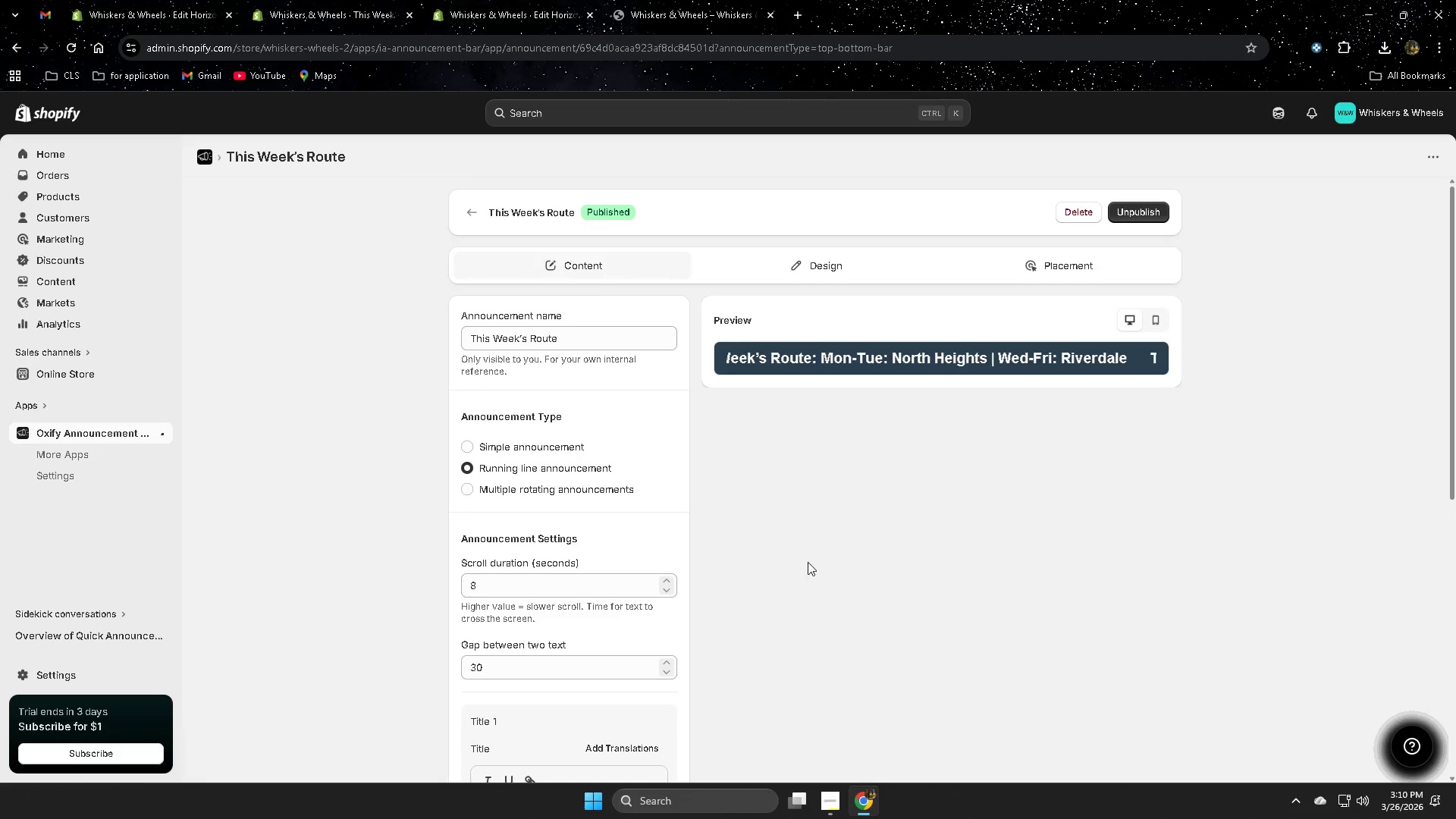 
scroll: coordinate [849, 614], scroll_direction: down, amount: 1.0
 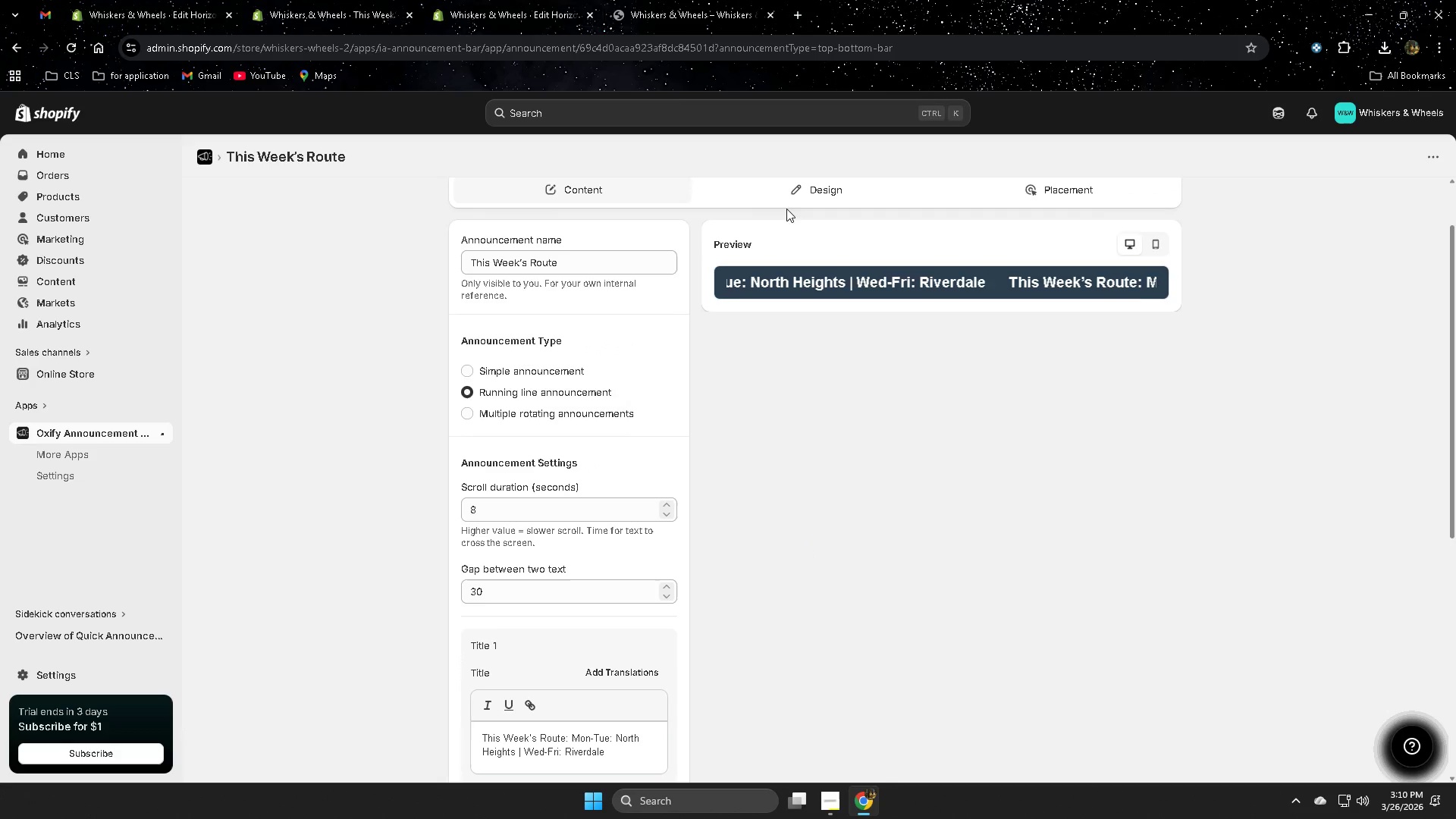 
left_click([664, 3])
 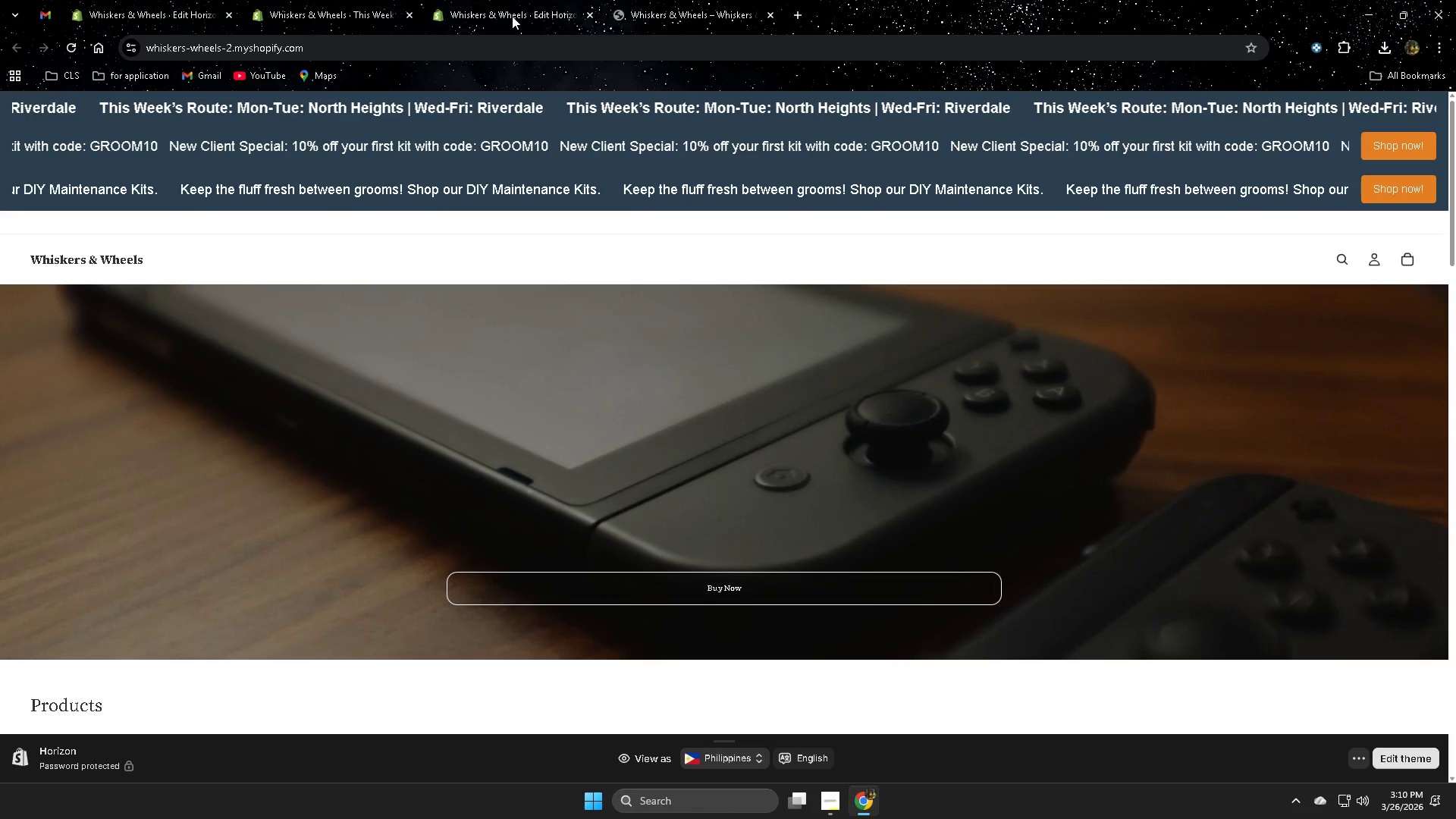 
left_click([507, 8])
 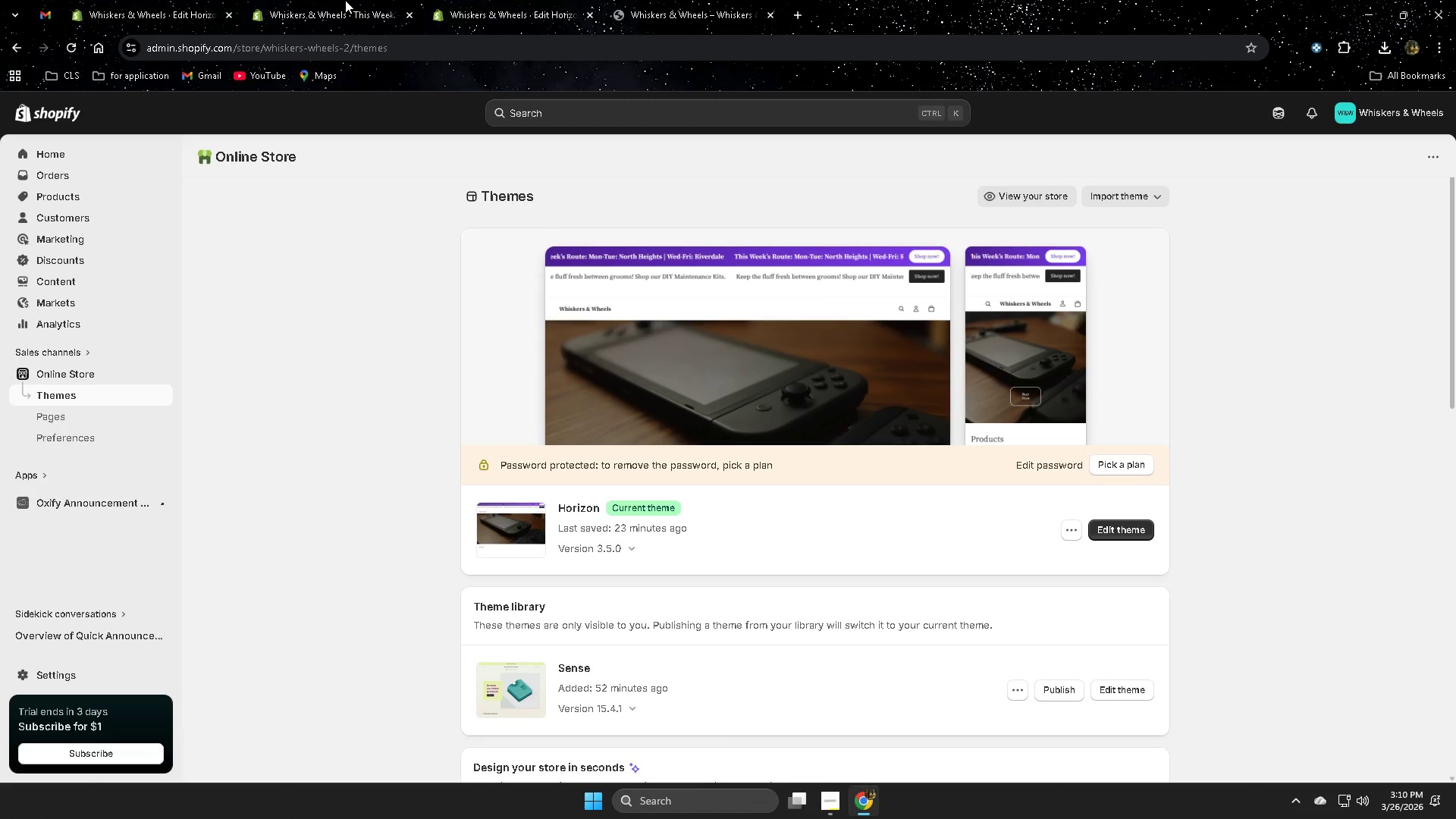 
left_click([345, 0])
 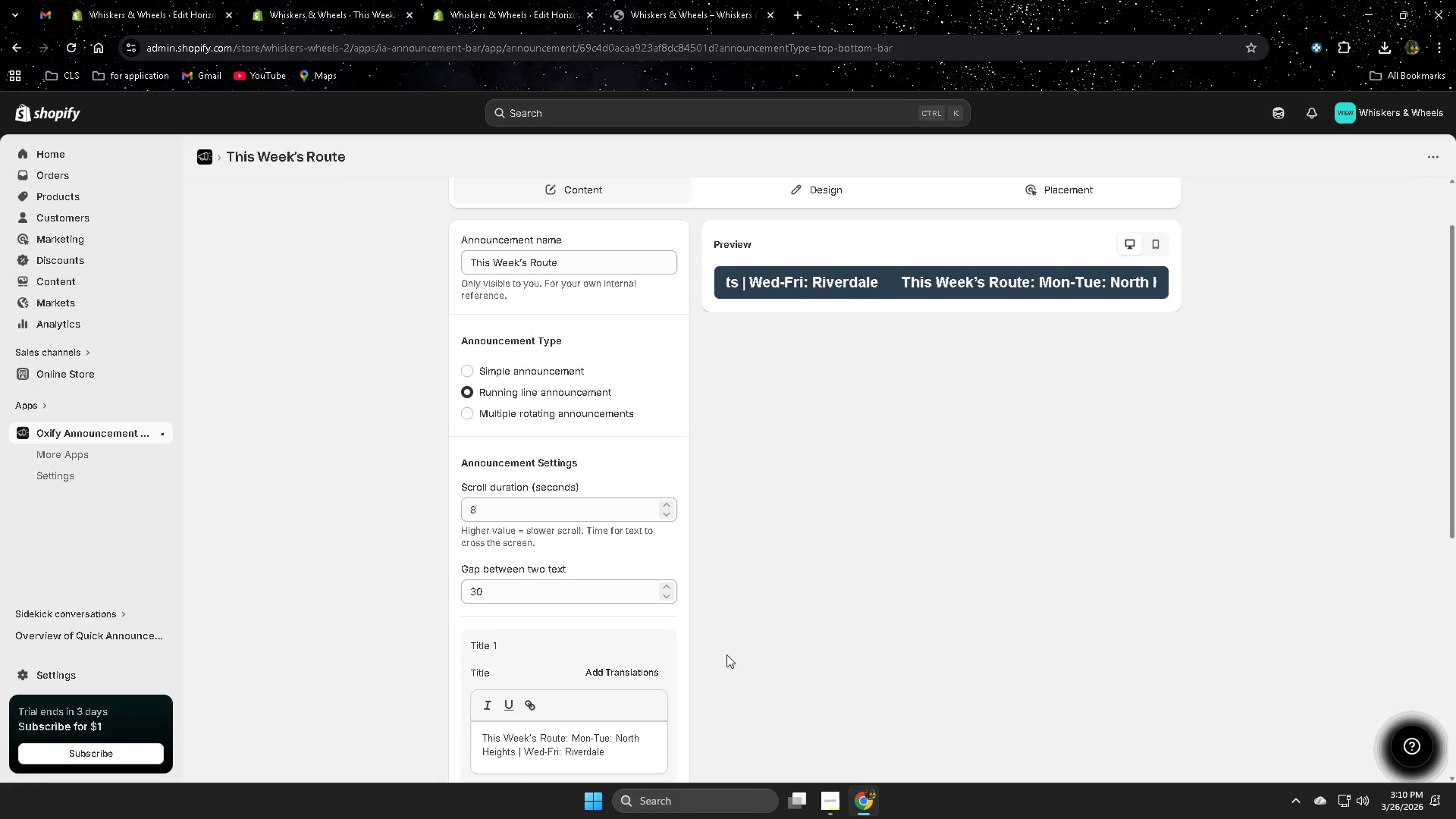 
left_click([707, 808])
 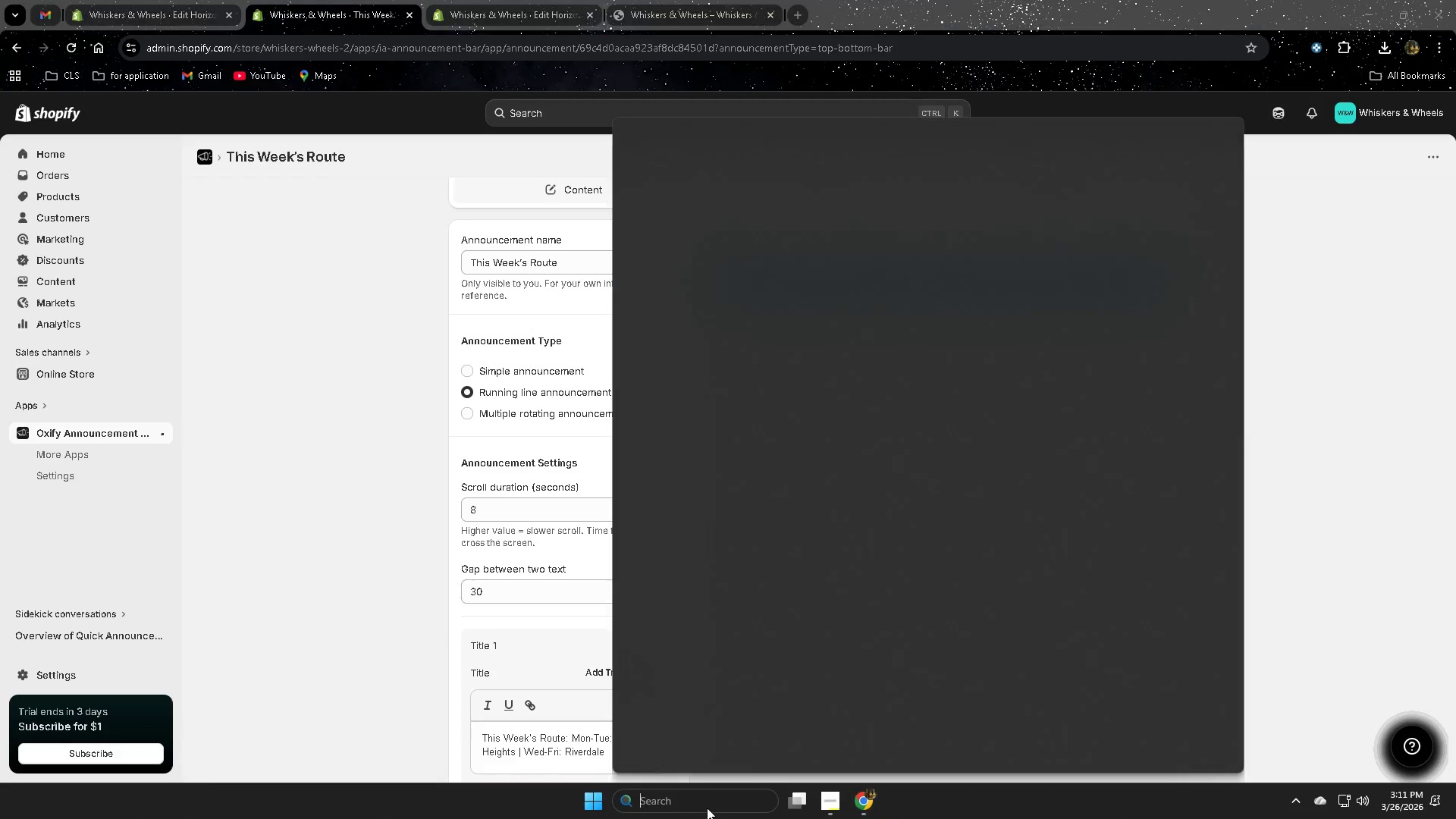 
type(ca)
 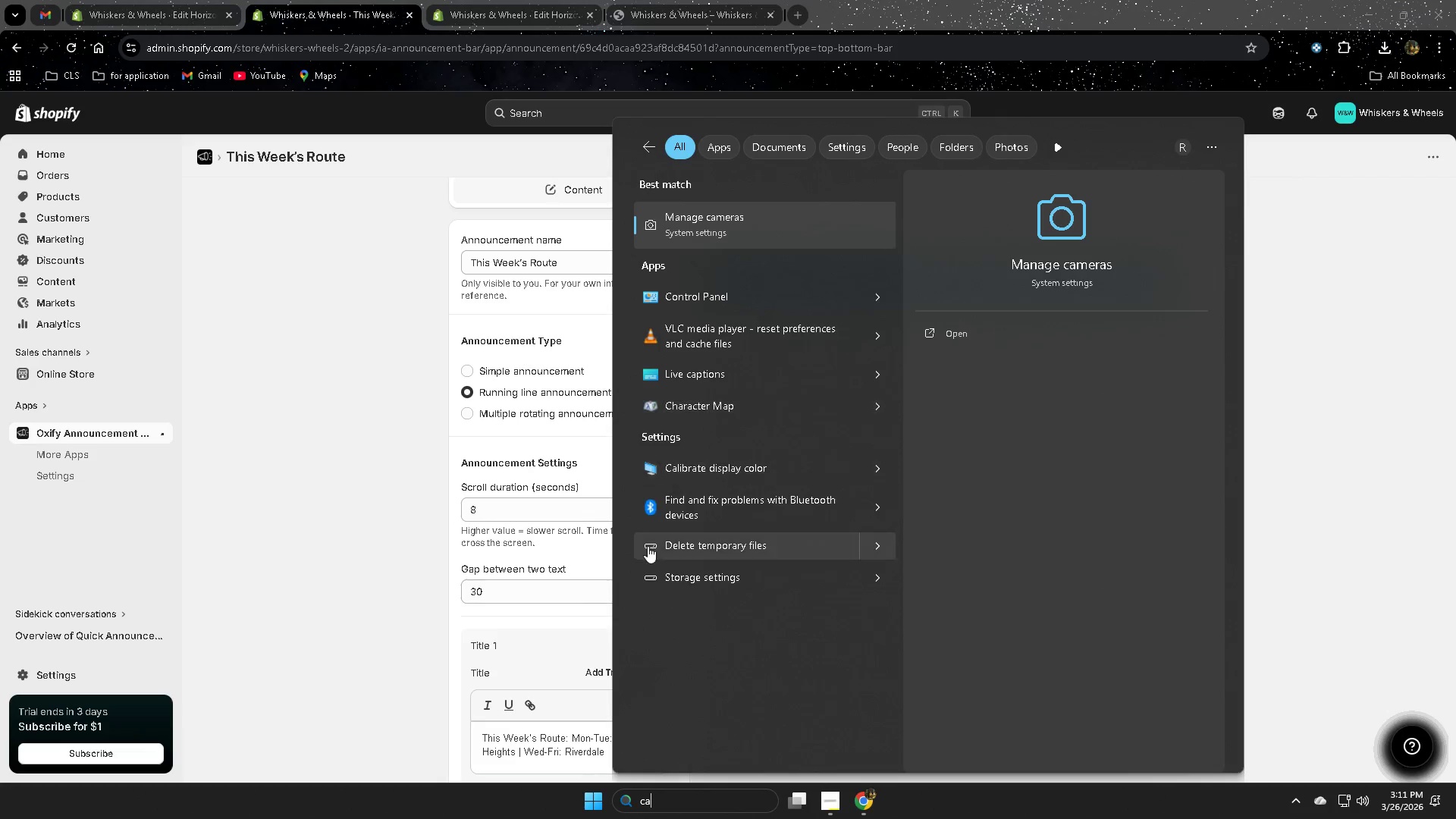 
left_click([684, 802])
 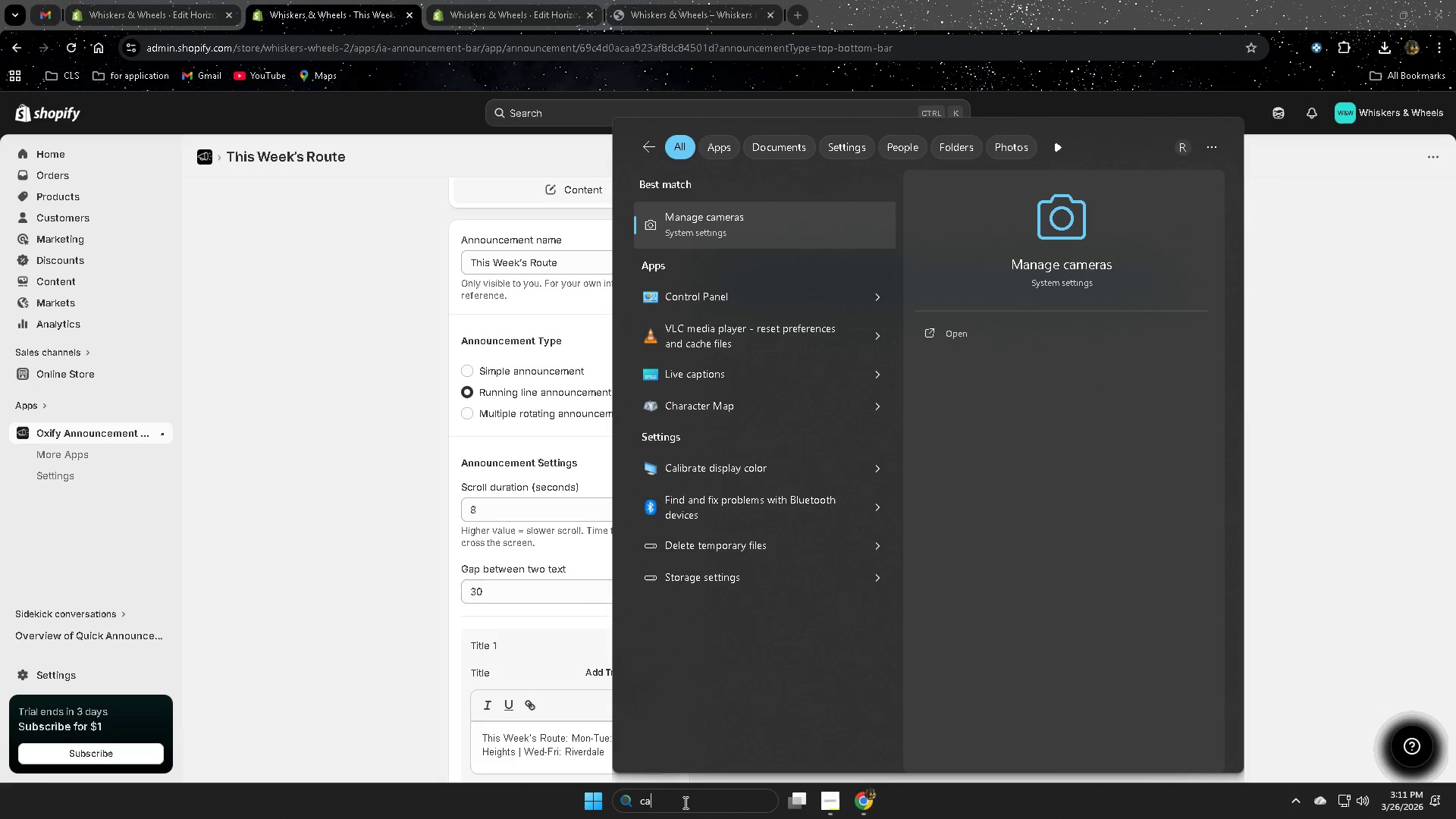 
key(Backspace)
key(Backspace)
key(Backspace)
type(bi)
key(Backspace)
key(Backspace)
key(Backspace)
type(ni)
key(Backspace)
type(i)
 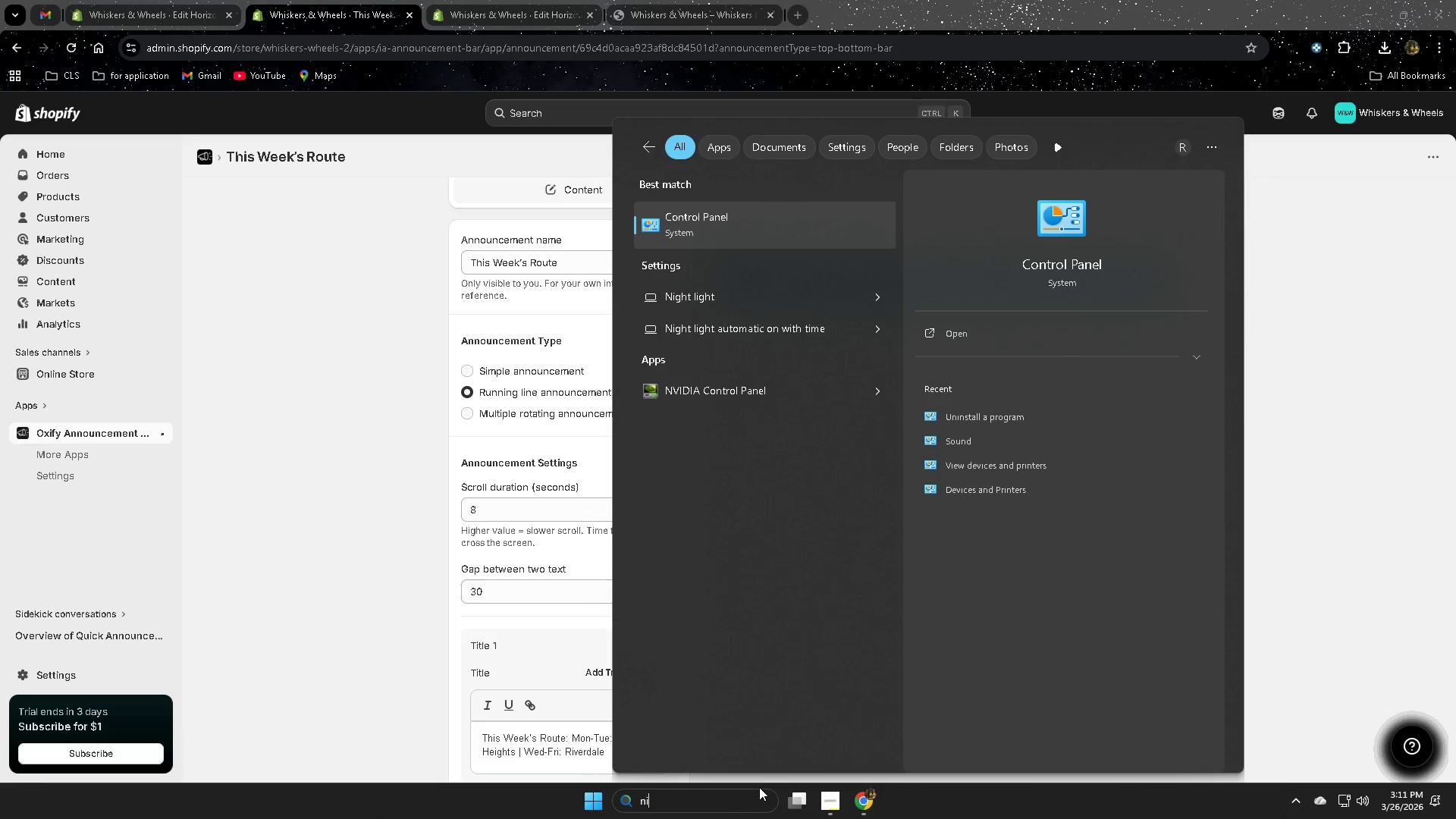 
key(Backspace)
type(ote)
 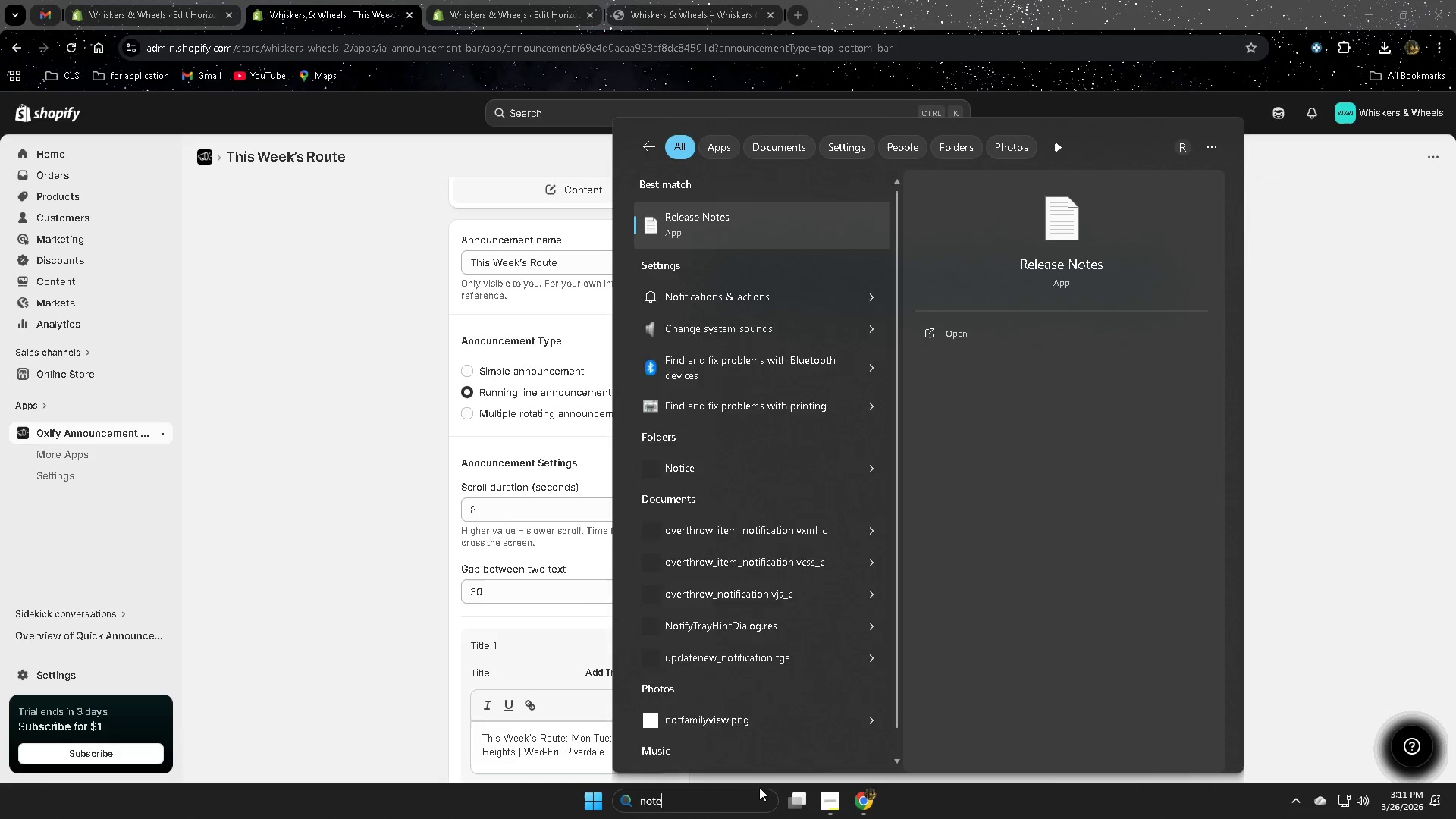 
key(Enter)
 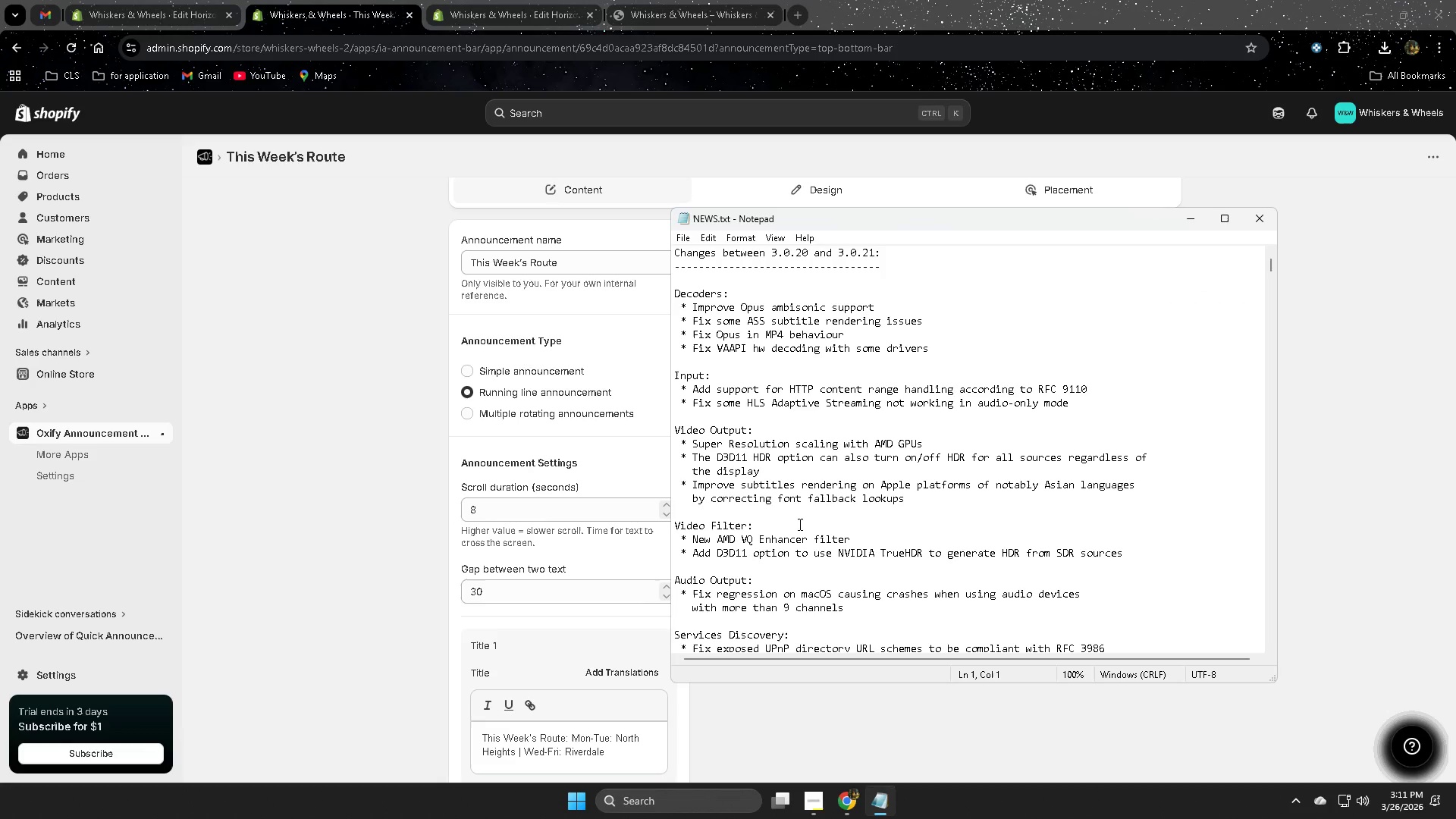 
key(Control+A)
 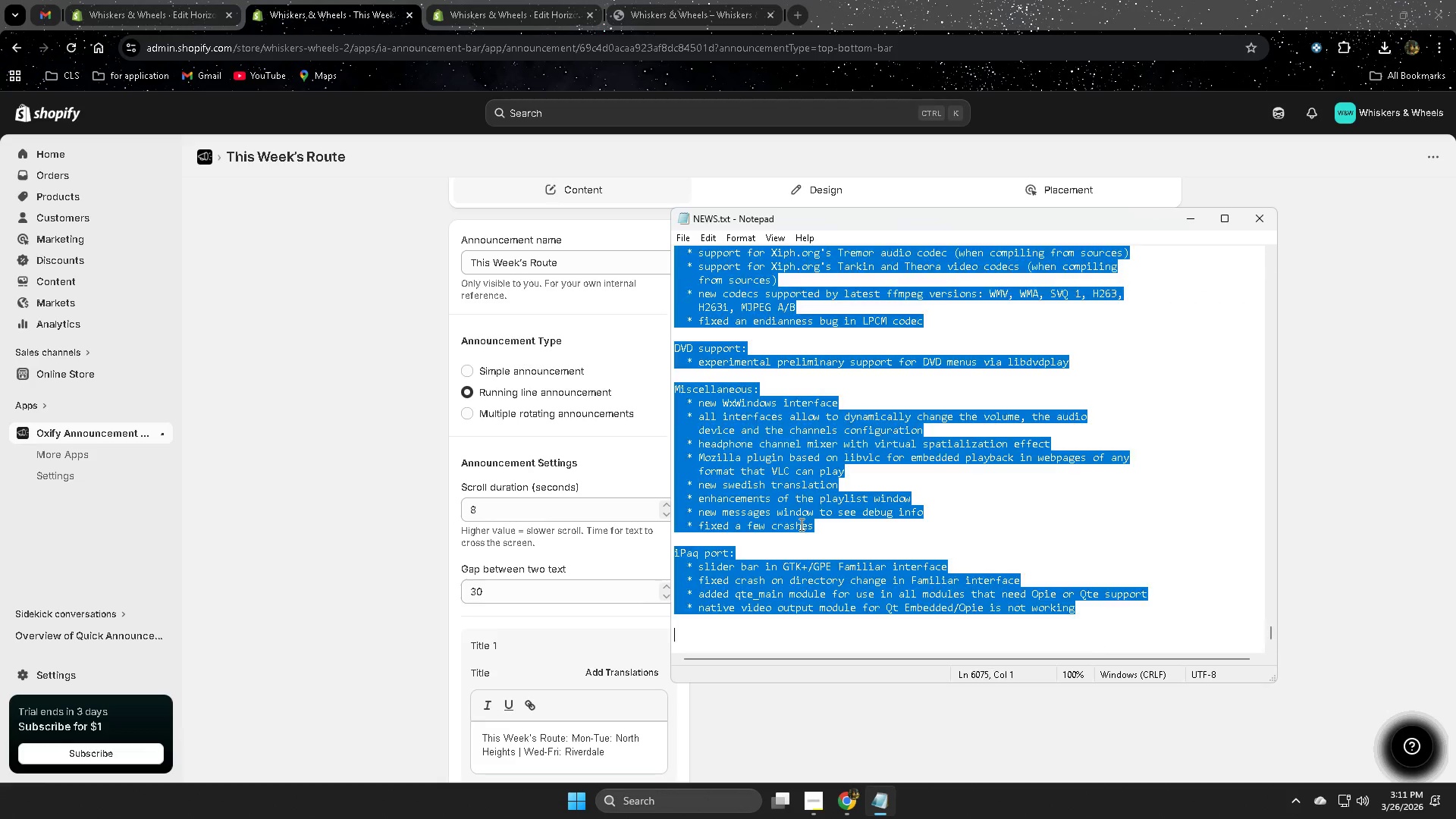 
key(Control+Backspace)
 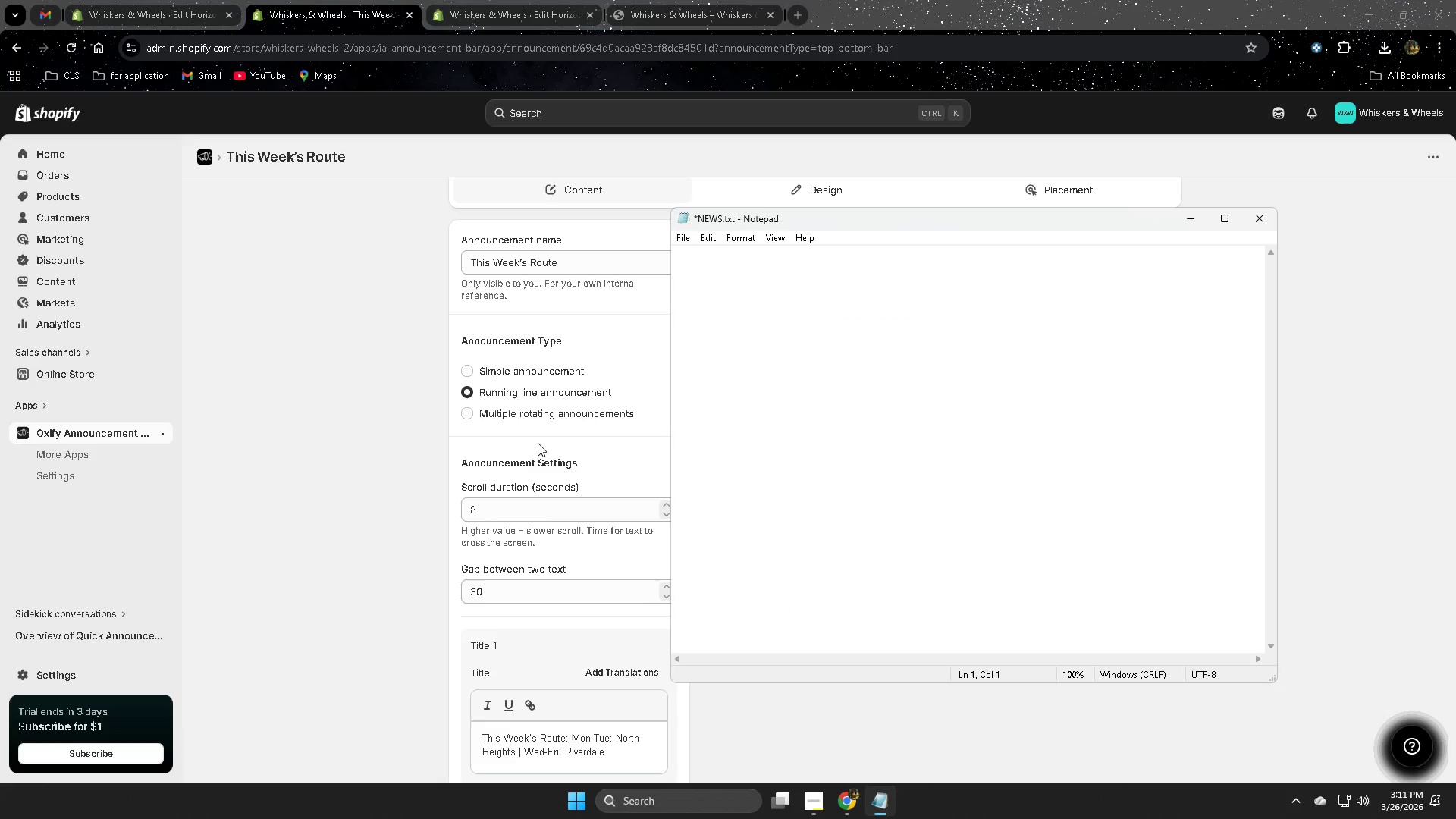 
left_click_drag(start_coordinate=[369, 450], to_coordinate=[372, 450])
 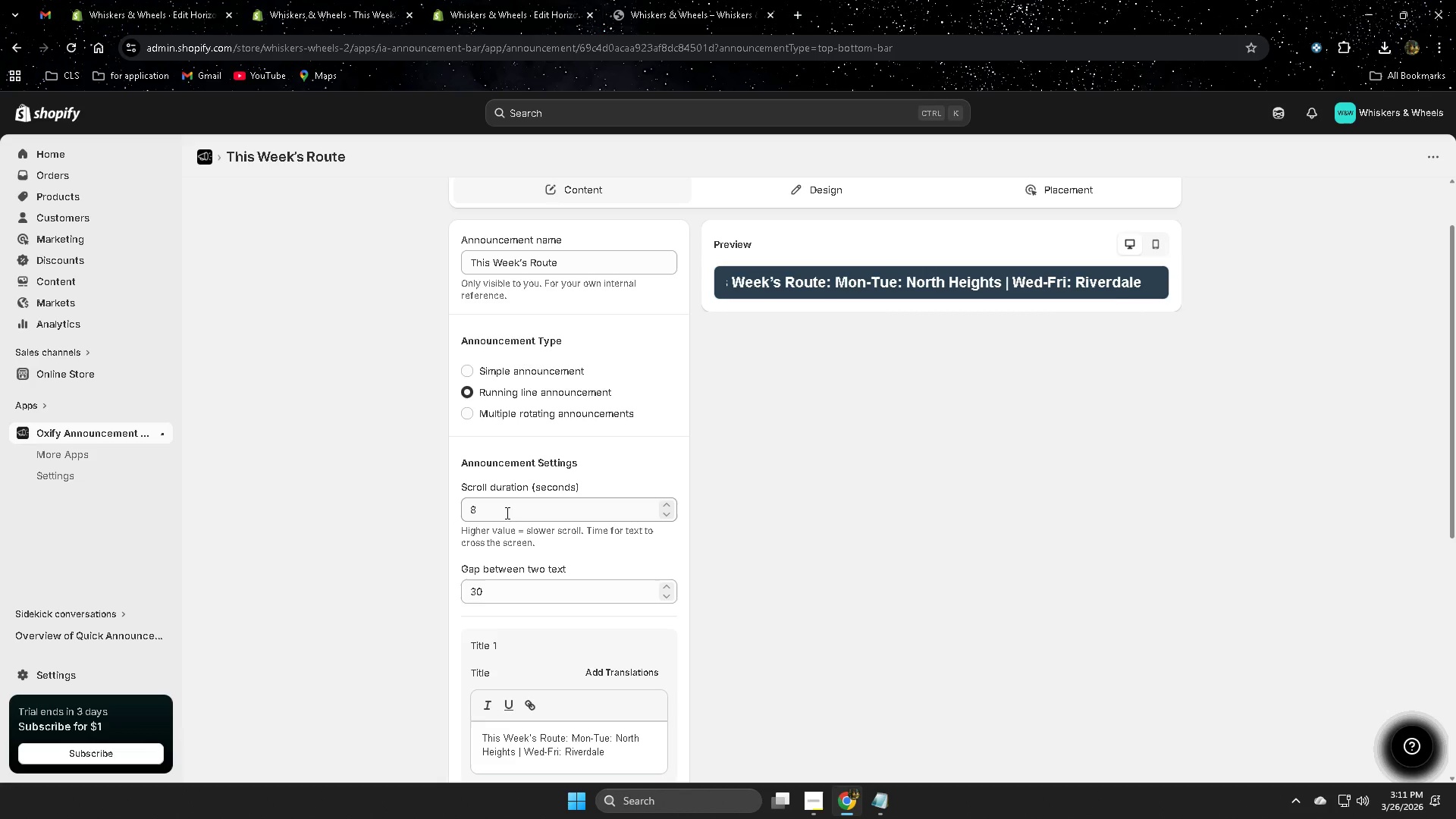 
left_click_drag(start_coordinate=[503, 514], to_coordinate=[412, 506])
 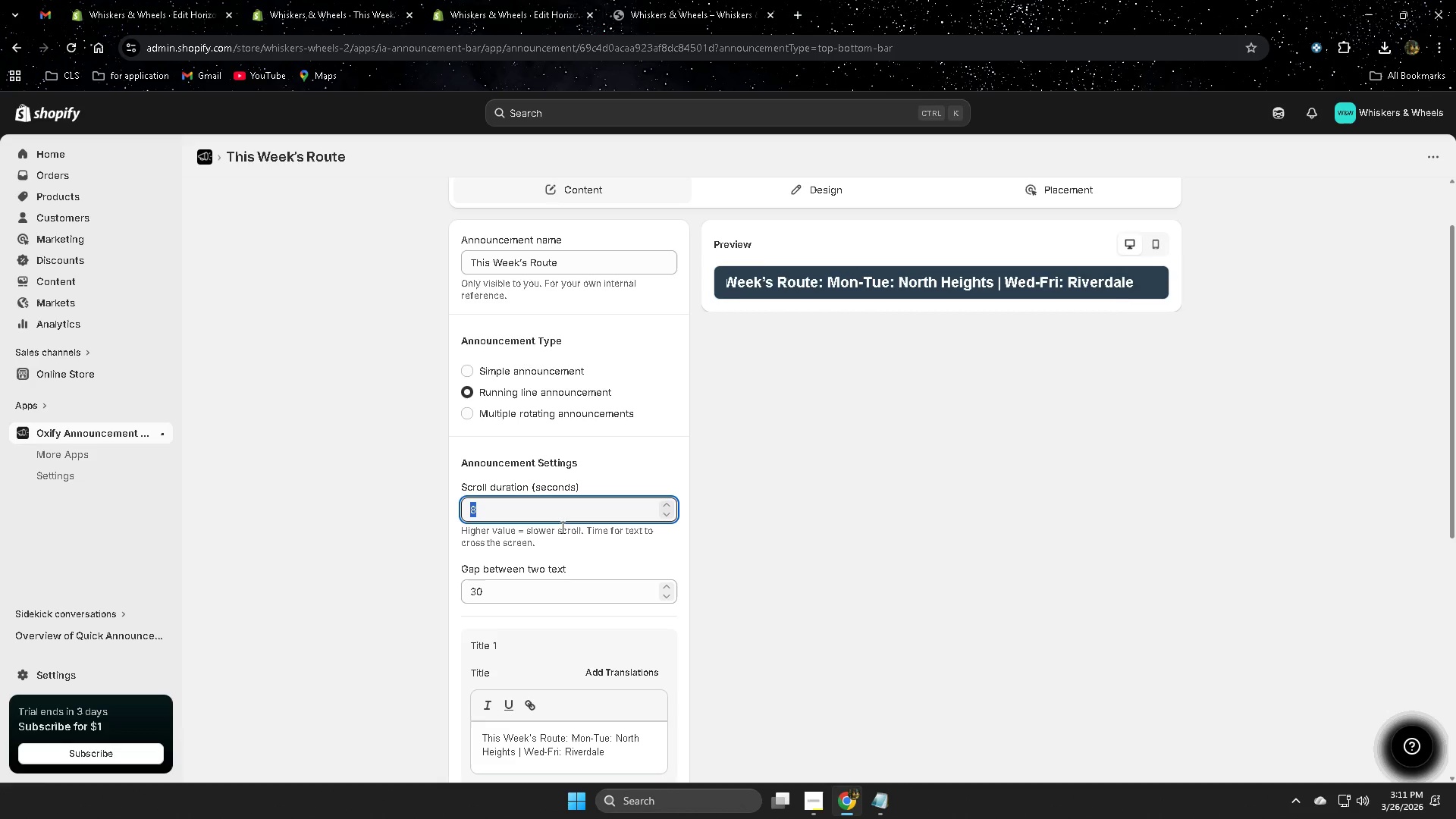 
key(Control+ControlLeft)
 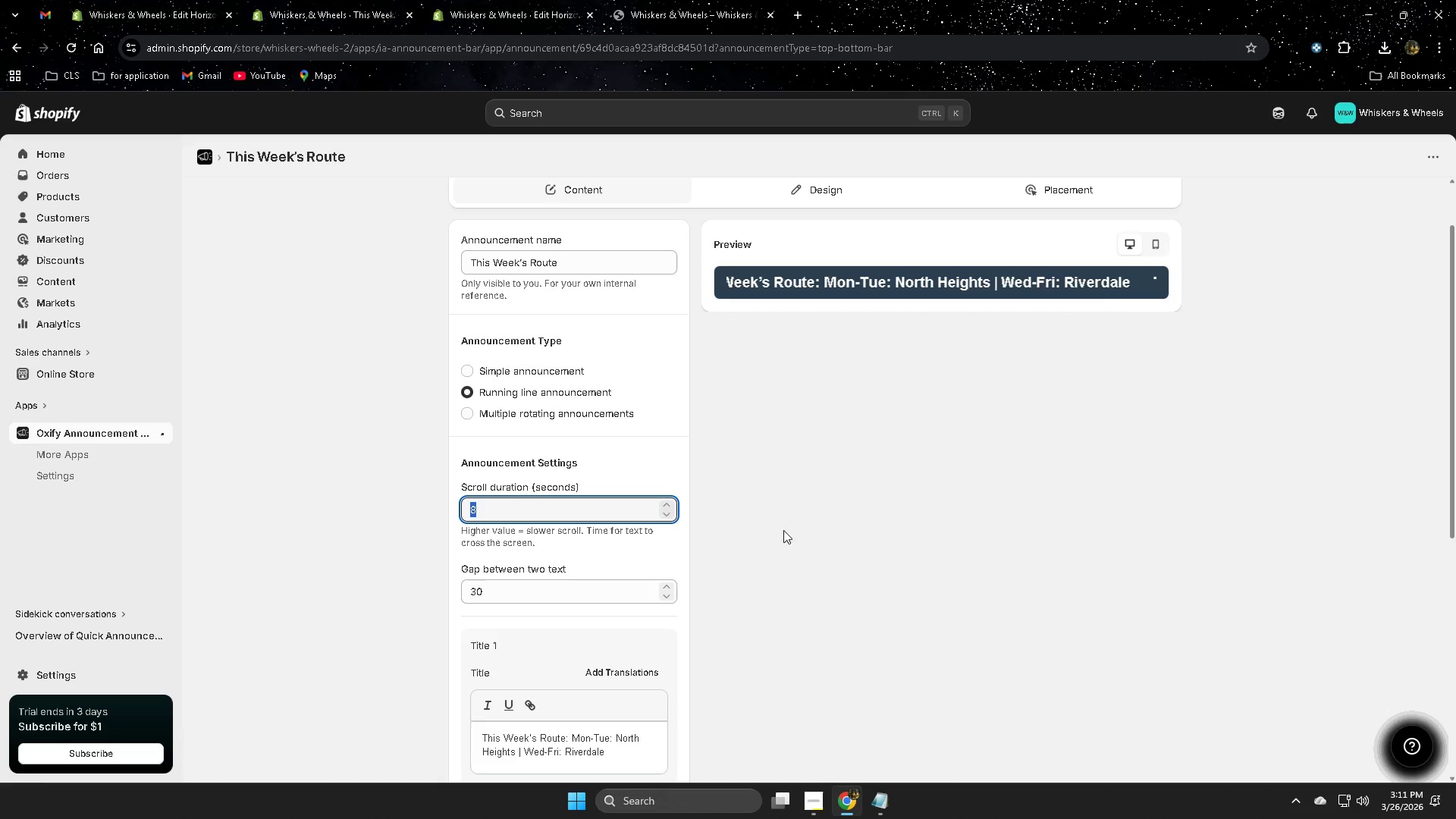 
key(Control+C)
 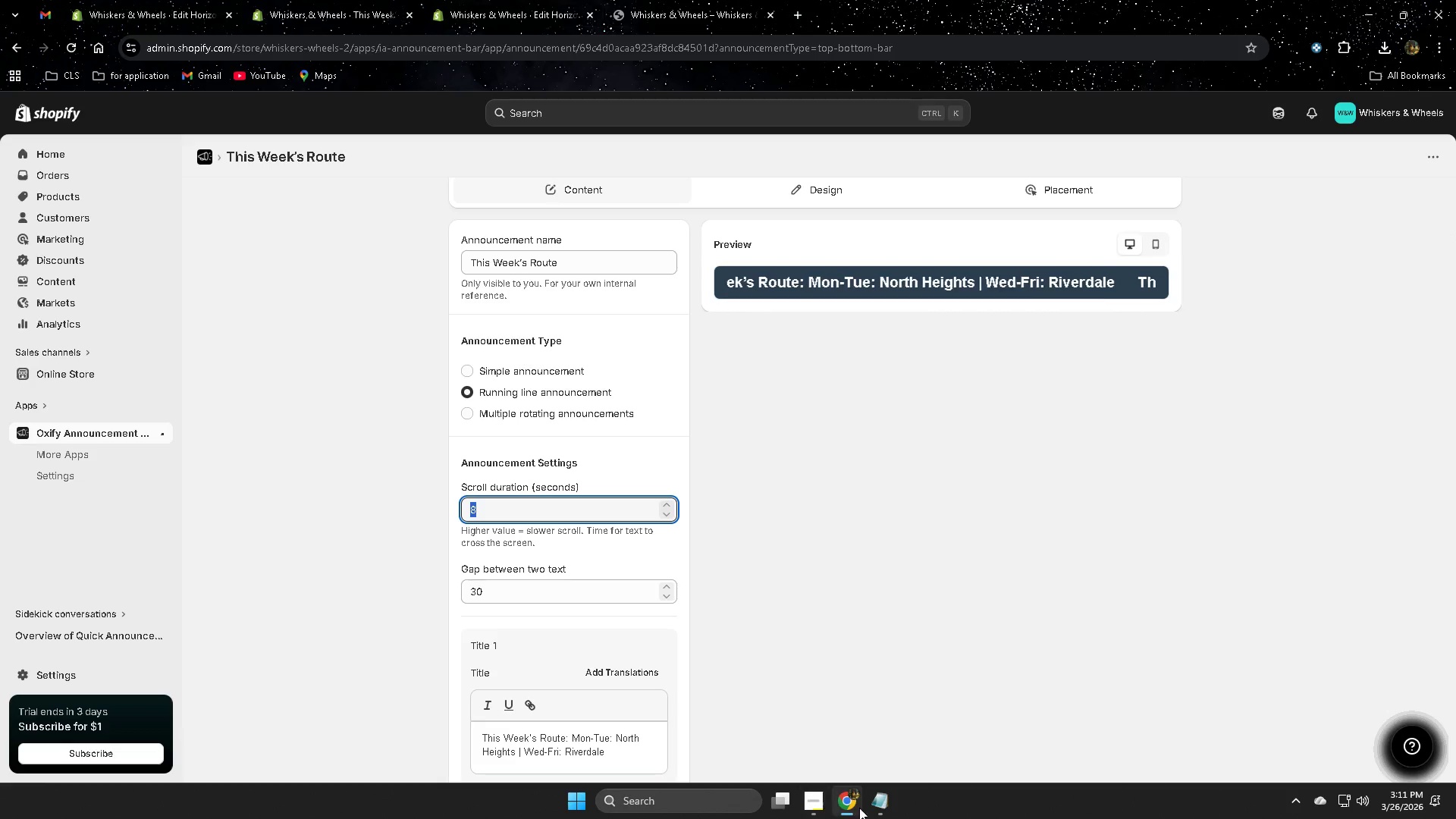 
left_click([883, 804])
 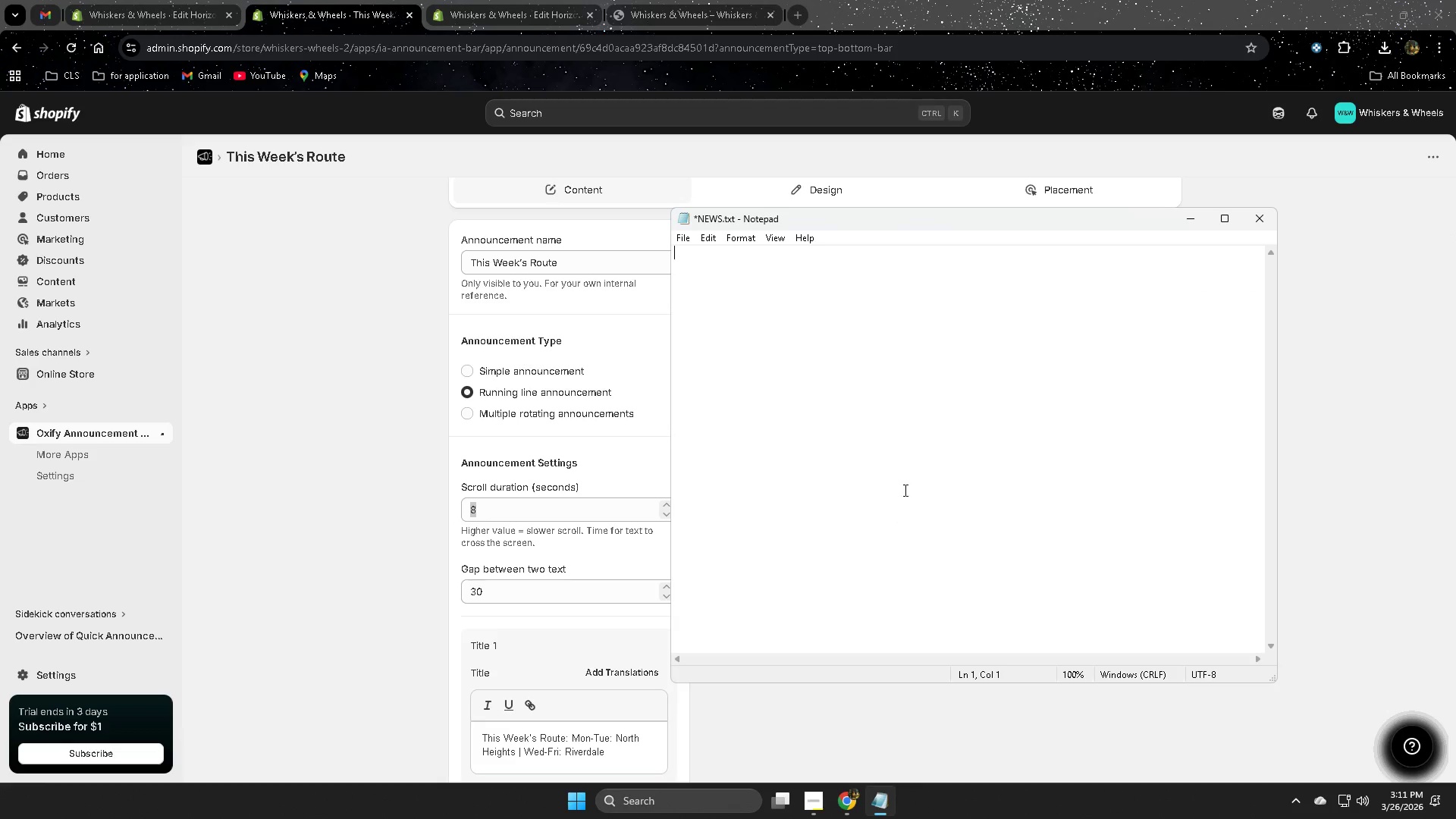 
key(Control+V)
 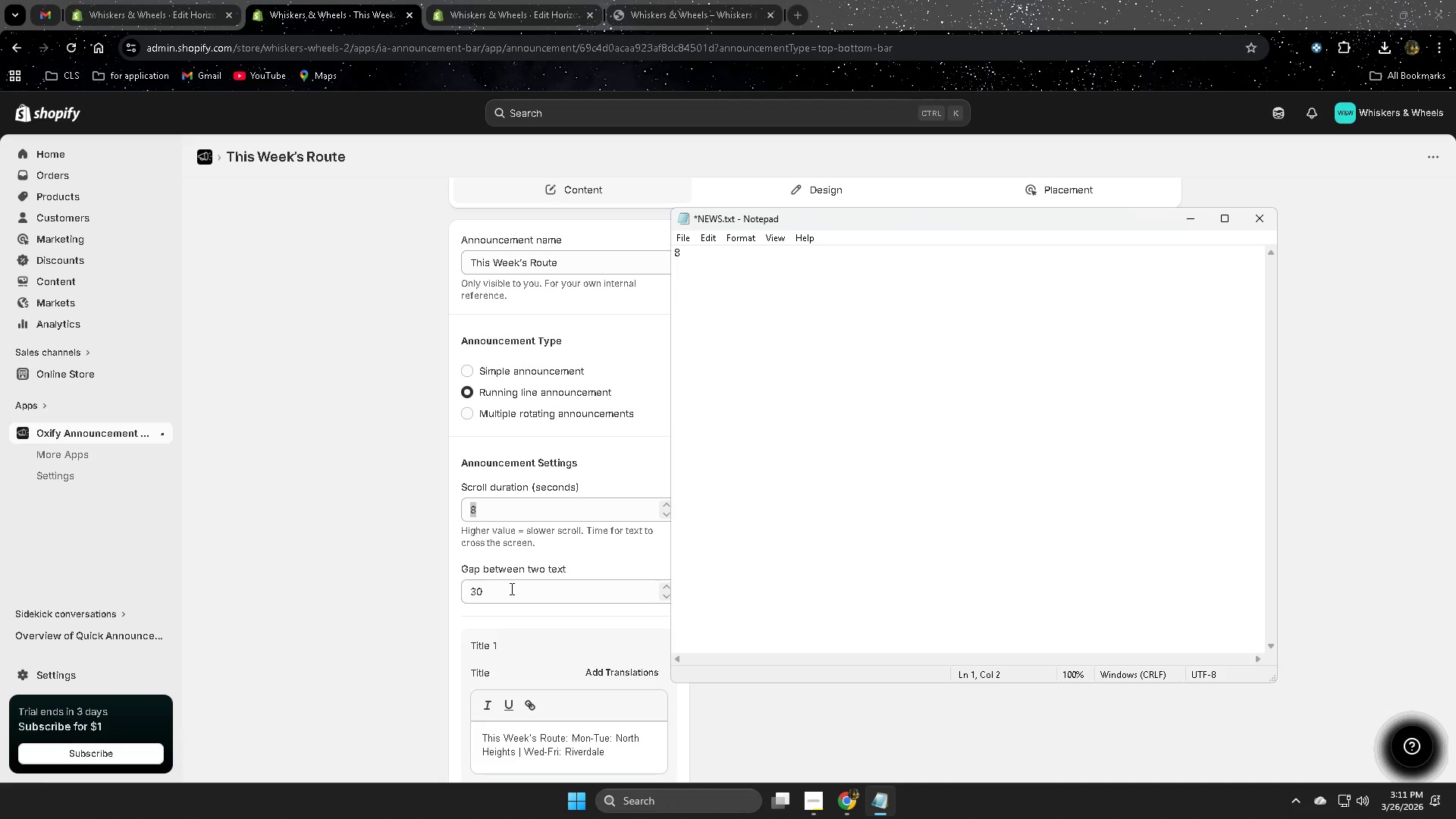 
left_click_drag(start_coordinate=[497, 591], to_coordinate=[369, 588])
 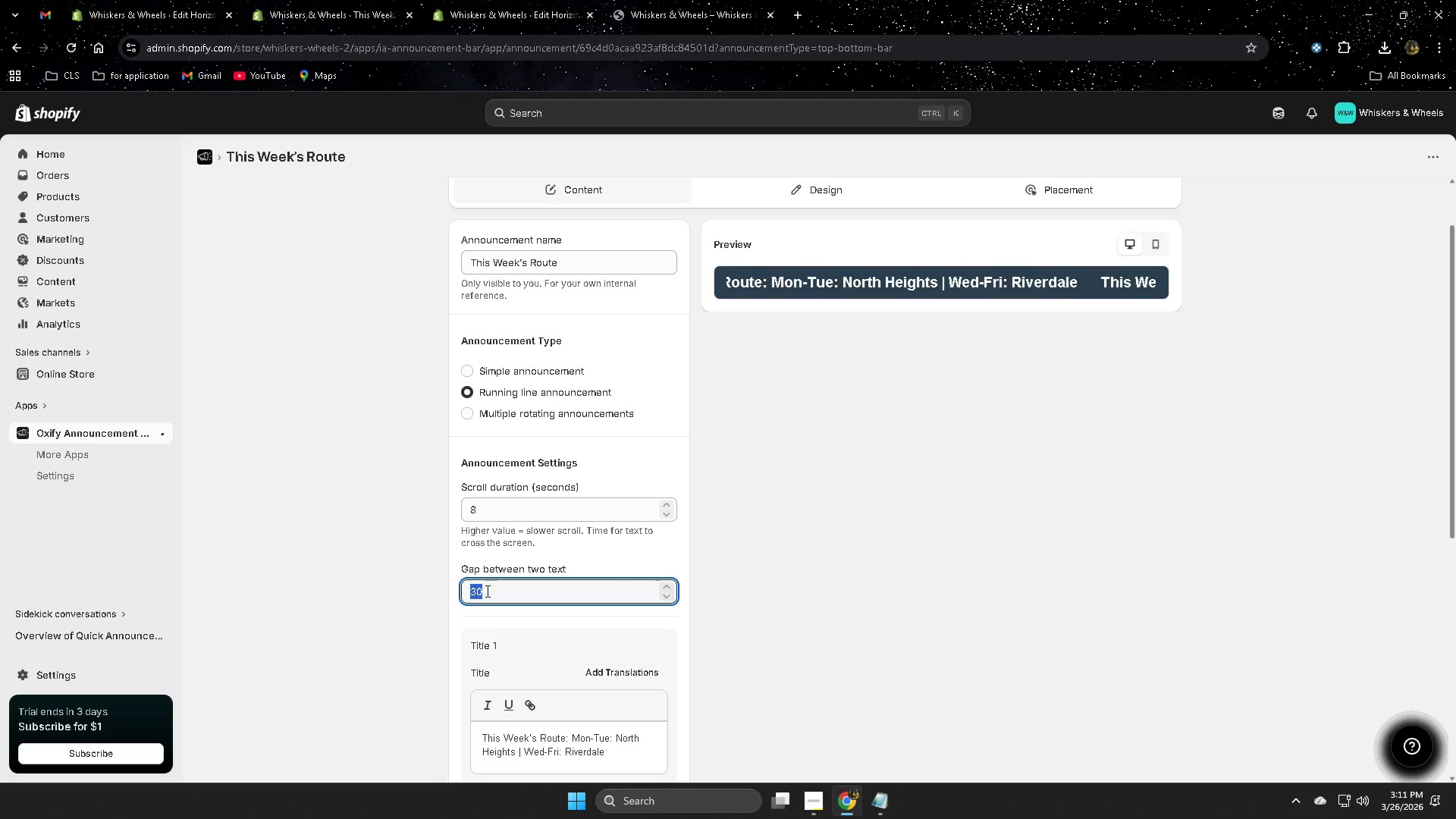 
key(Control+ControlLeft)
 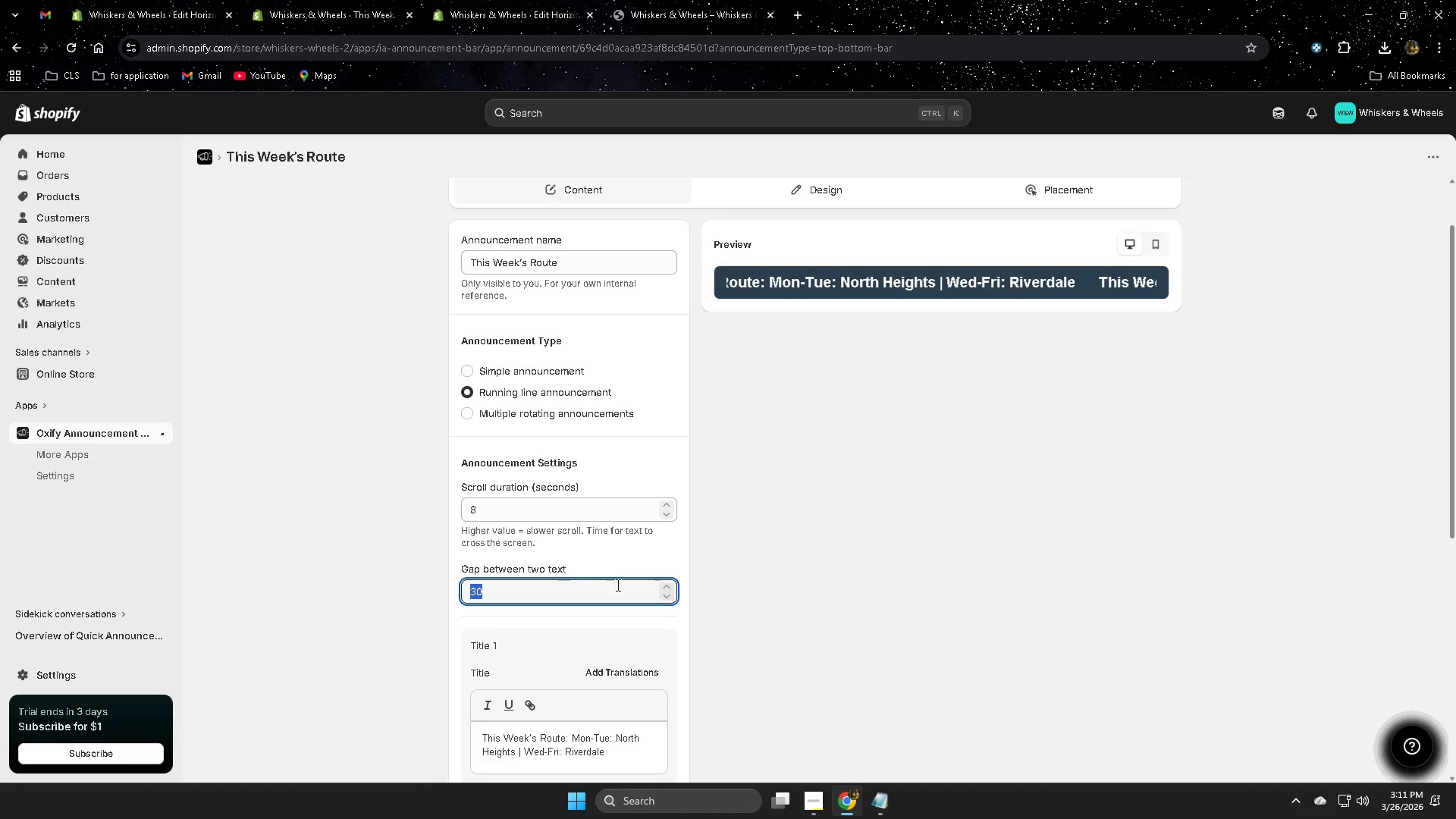 
key(Control+C)
 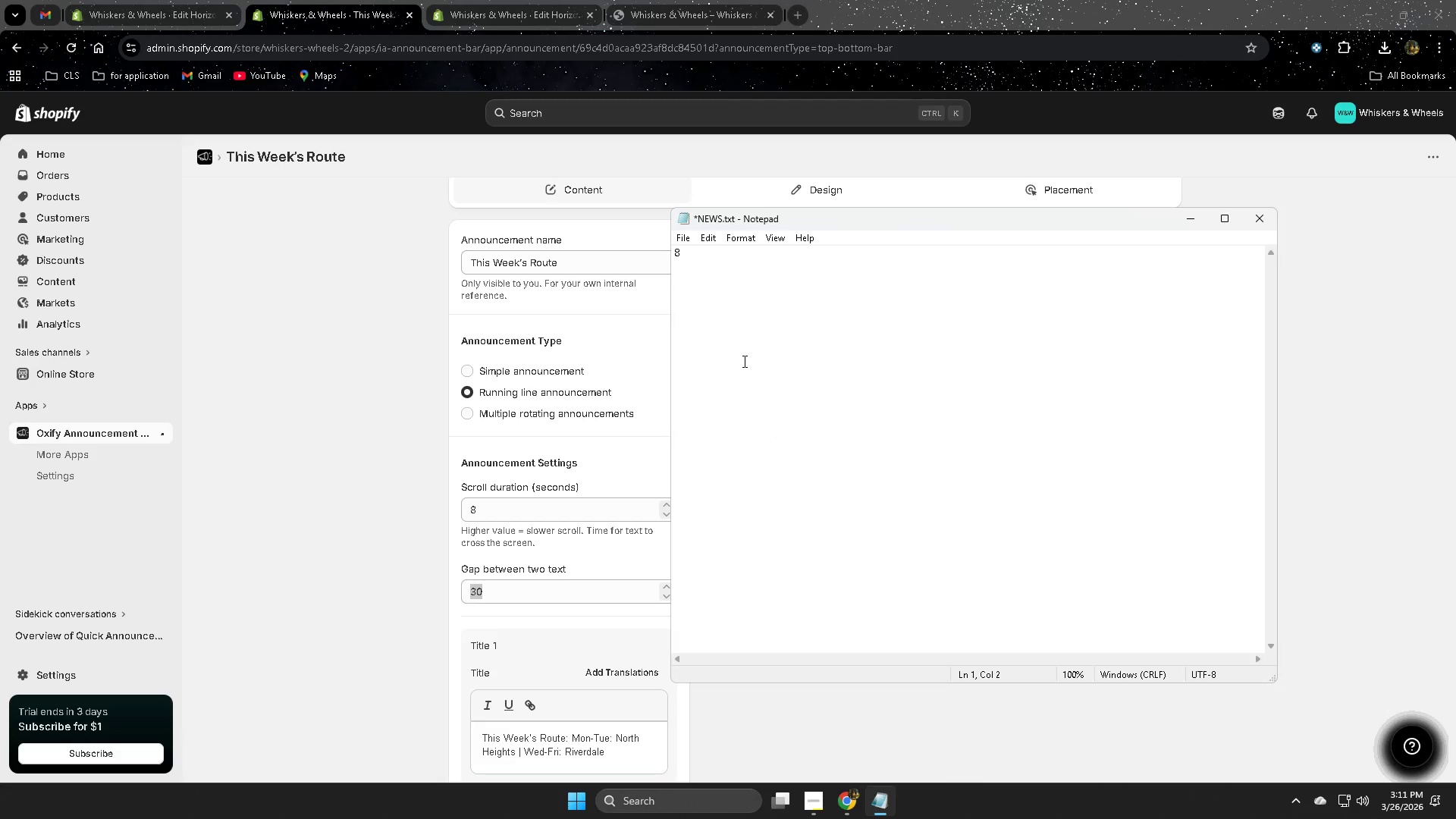 
key(Enter)
 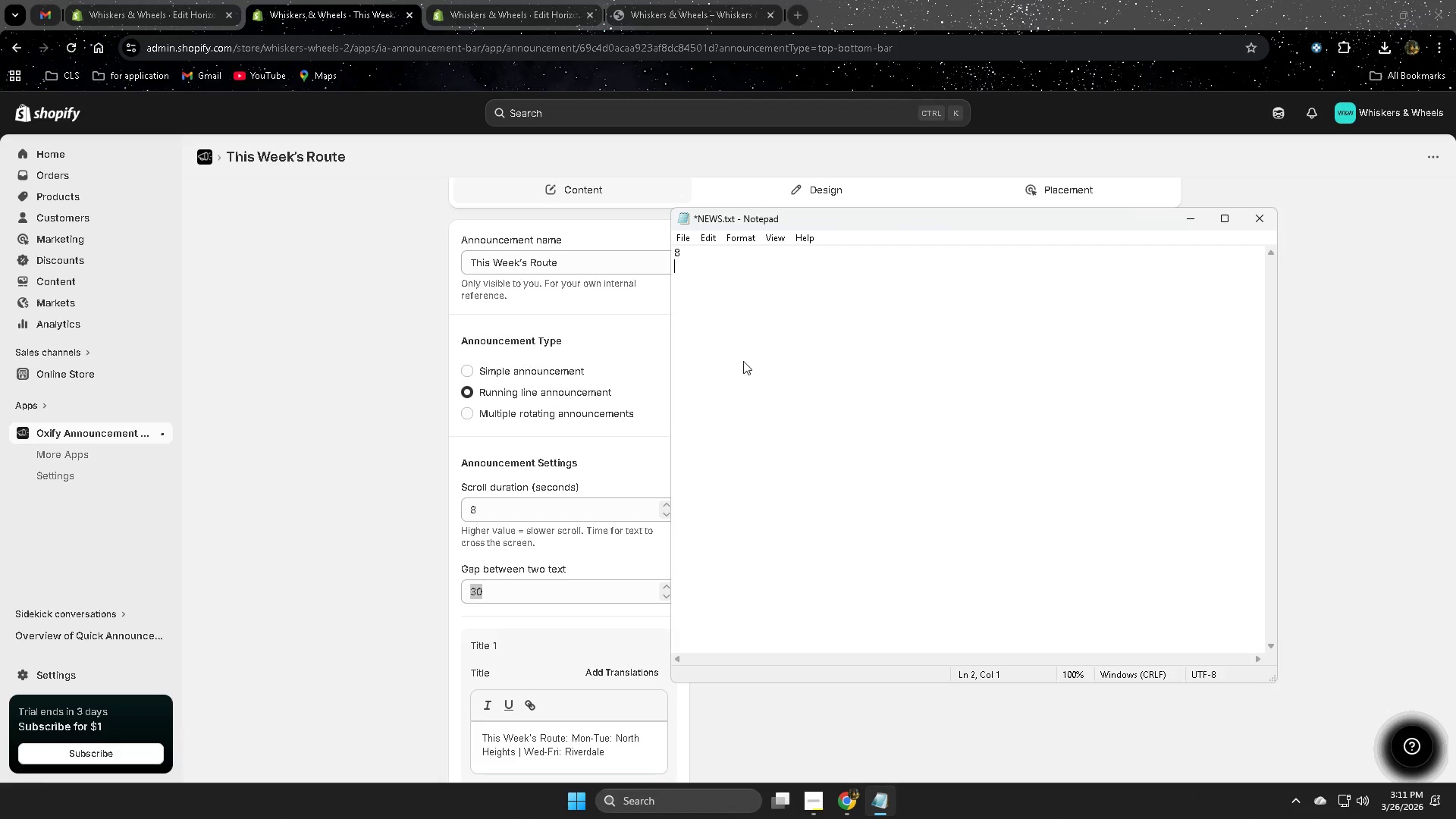 
key(Control+ControlLeft)
 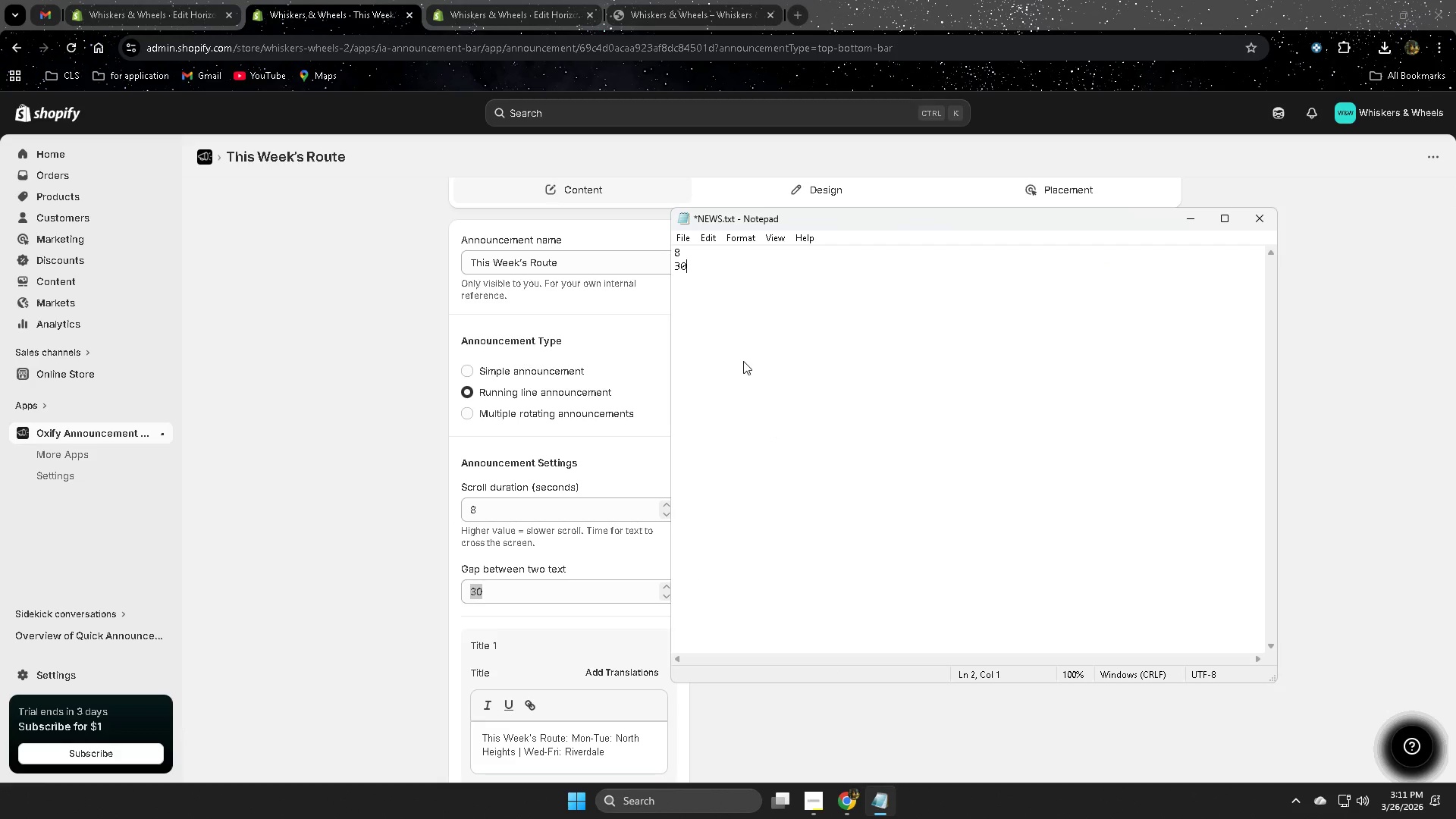 
key(Control+V)
 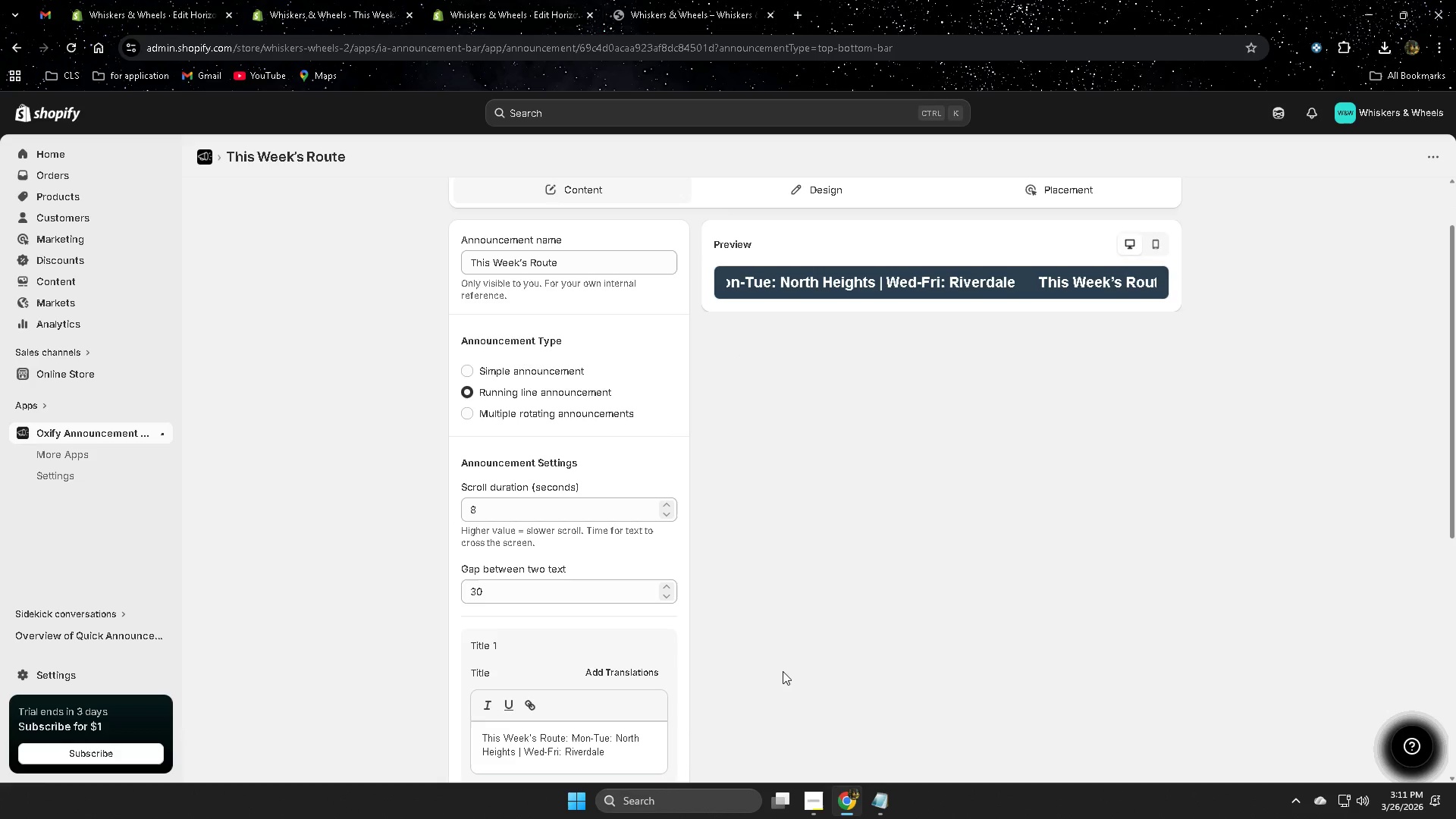 
scroll: coordinate [916, 624], scroll_direction: down, amount: 4.0
 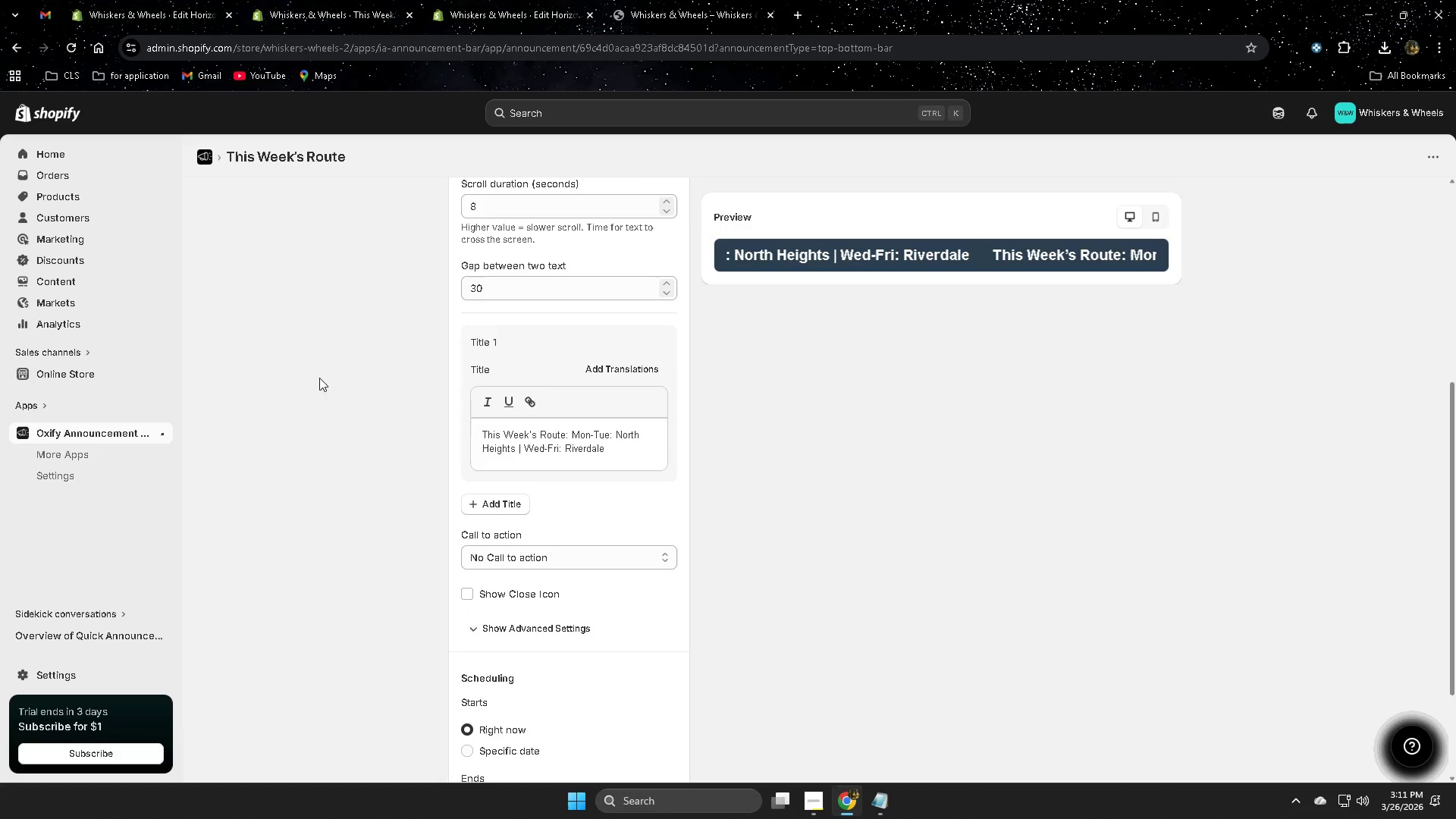 
scroll: coordinate [148, 418], scroll_direction: up, amount: 2.0
 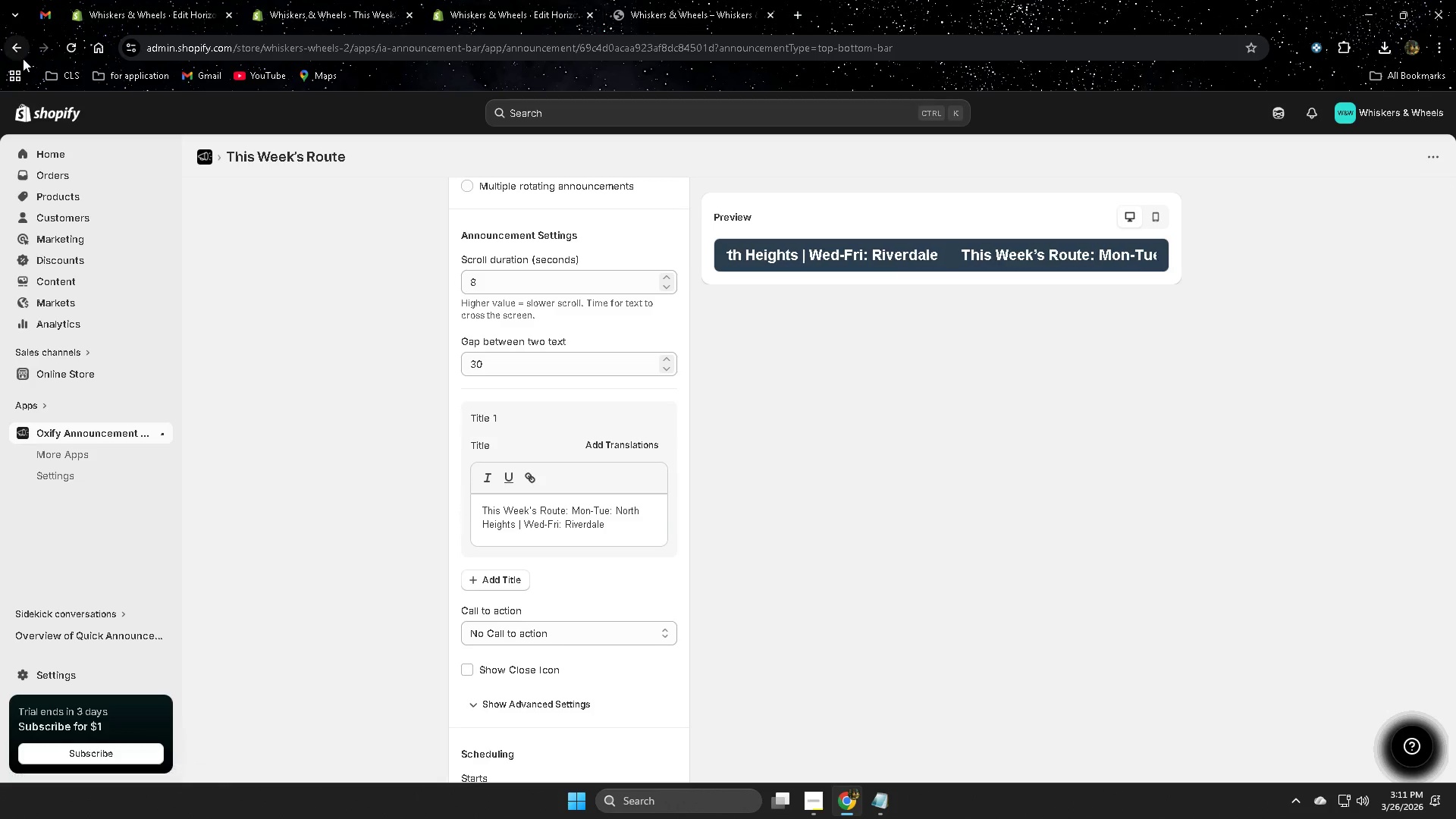 
left_click([18, 49])
 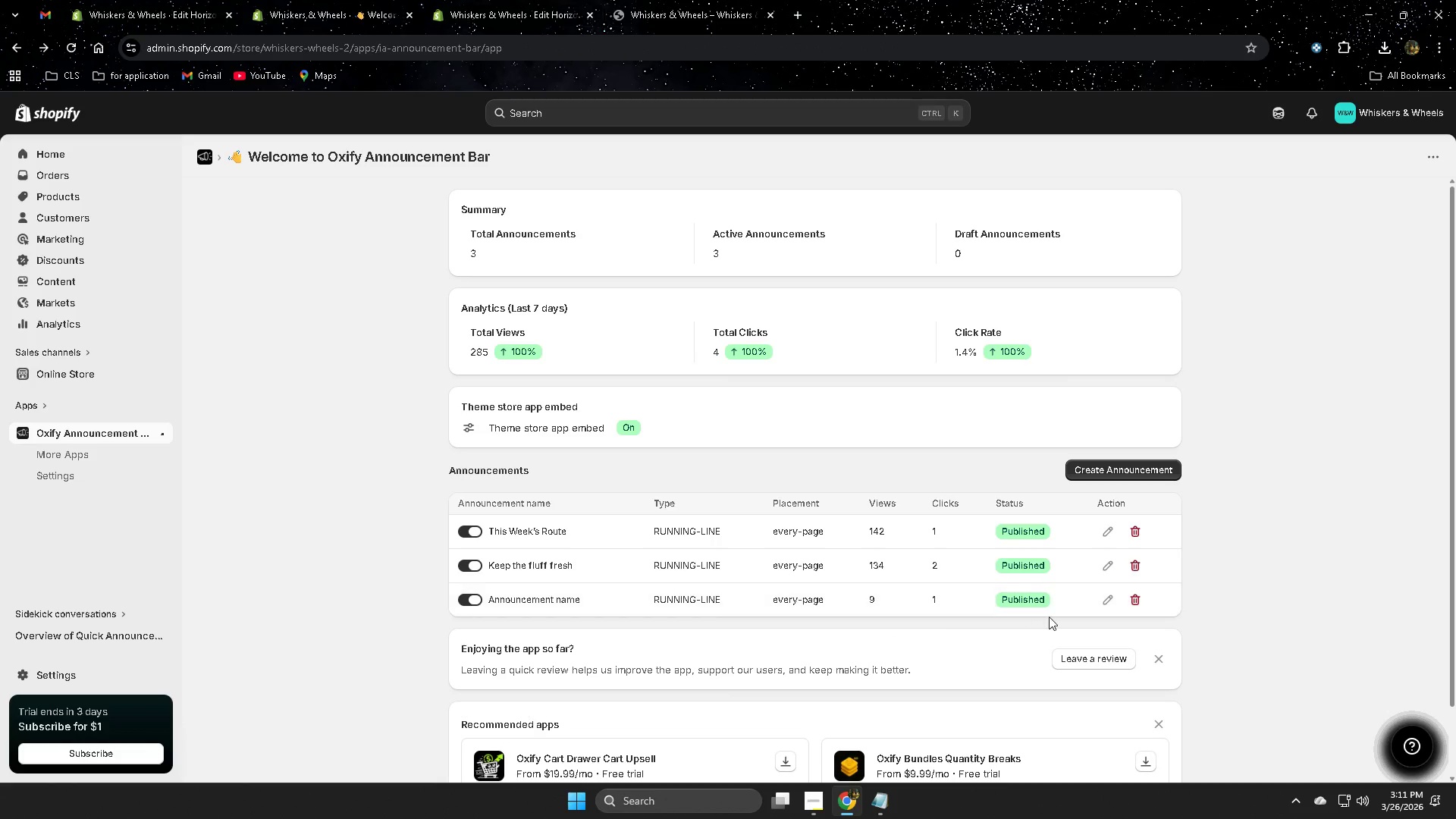 
left_click([1107, 566])
 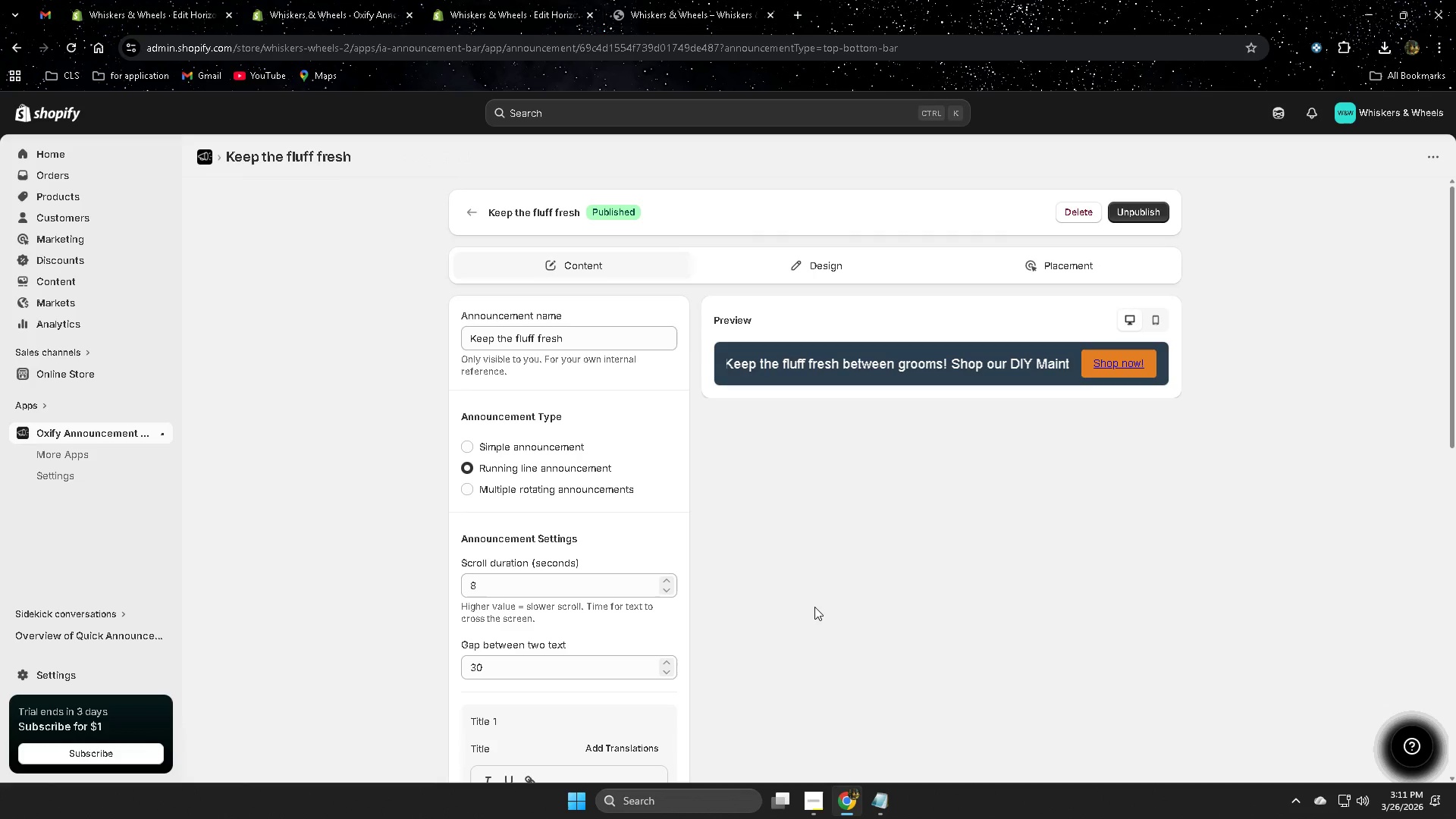 
scroll: coordinate [760, 608], scroll_direction: down, amount: 6.0
 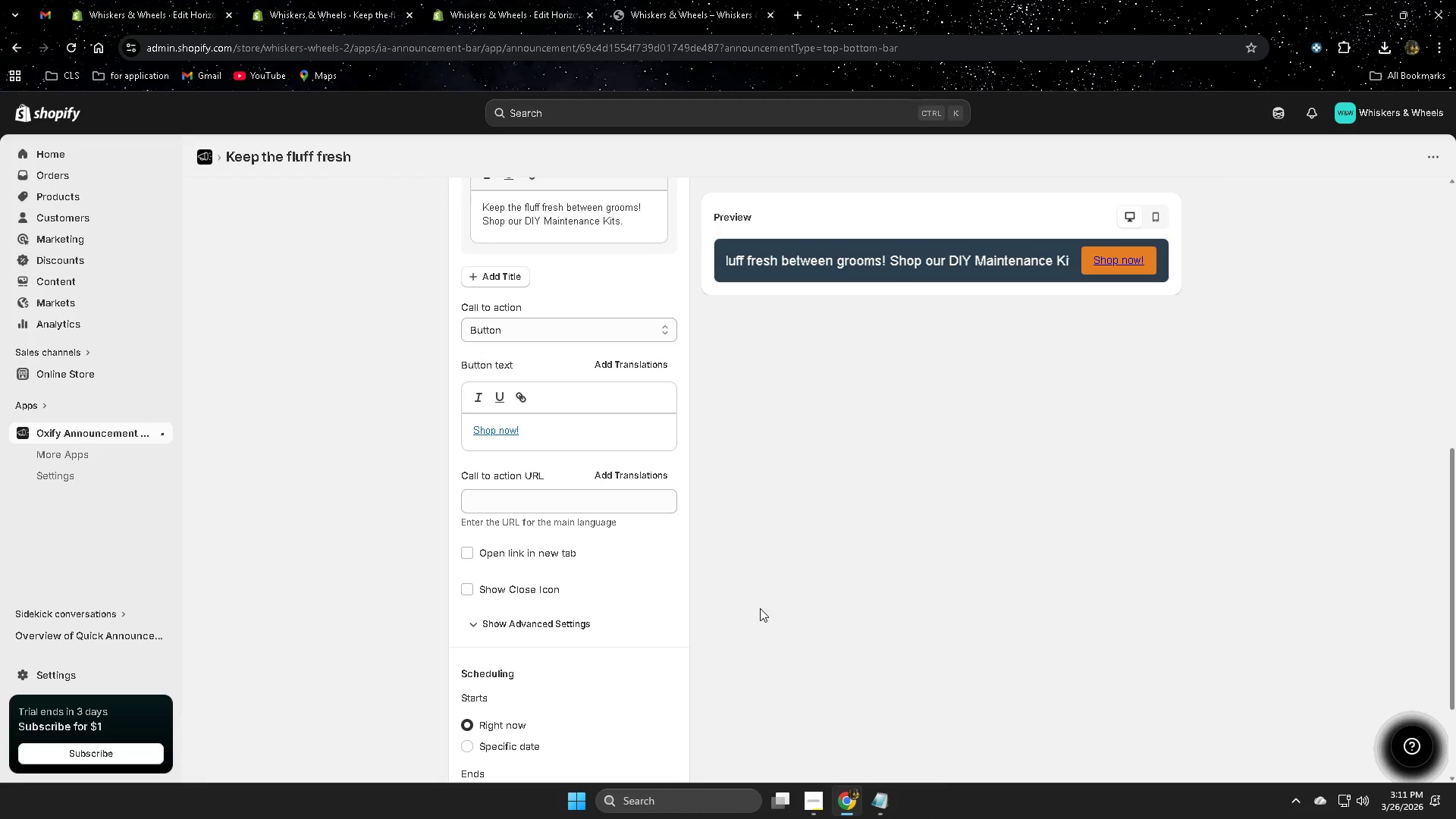 
scroll: coordinate [758, 607], scroll_direction: up, amount: 5.0
 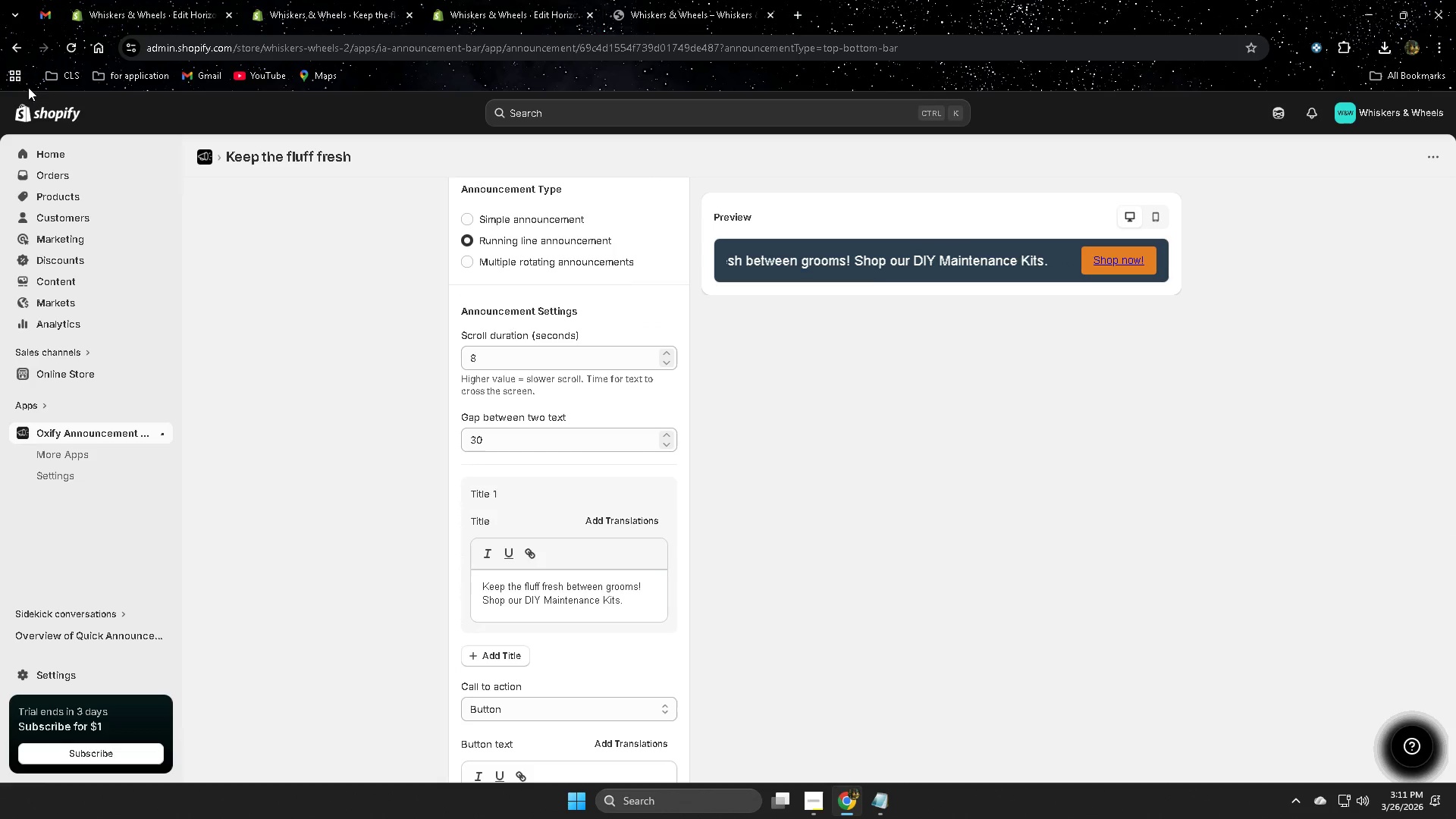 
left_click([13, 51])
 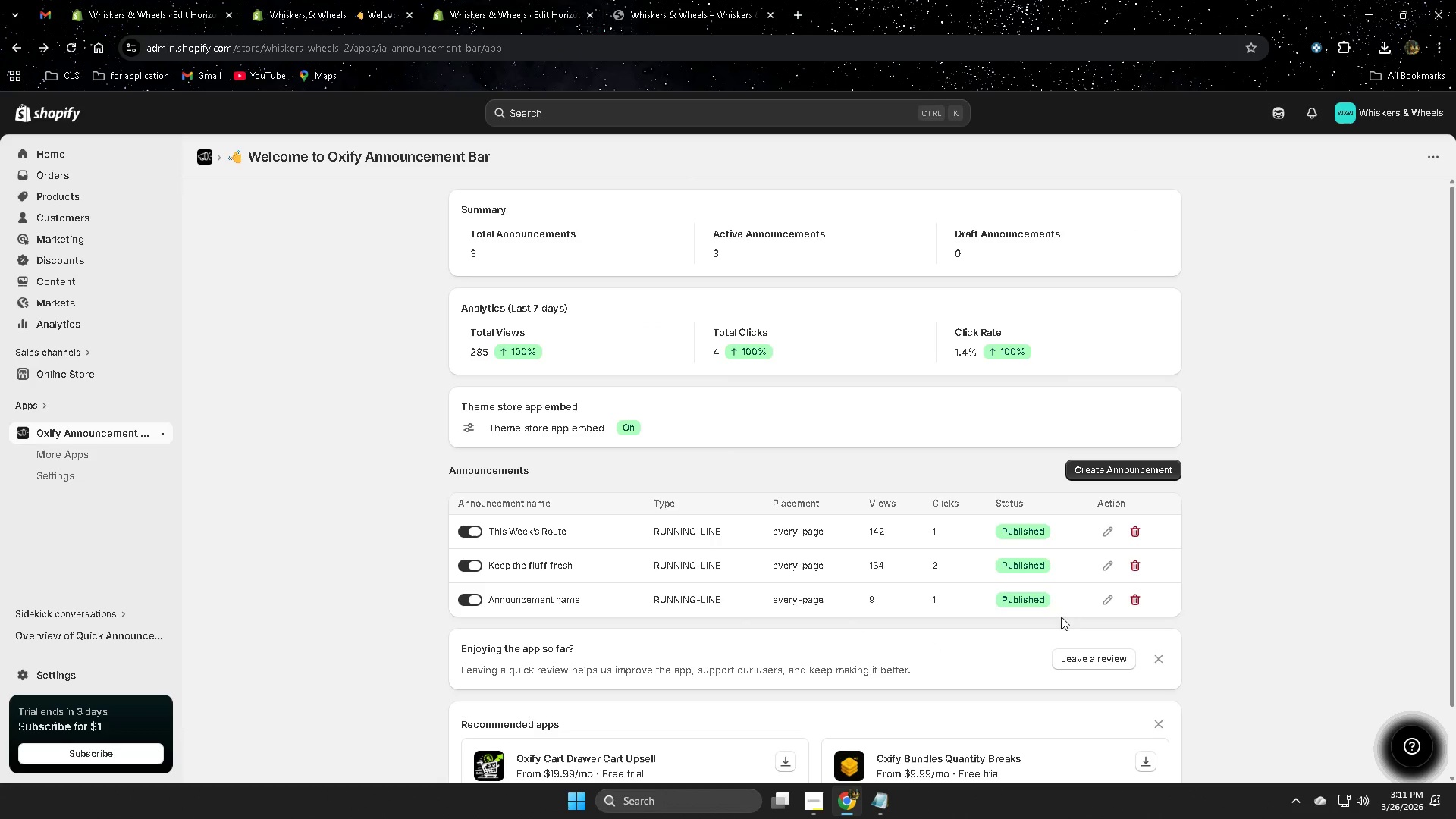 
left_click([1112, 603])
 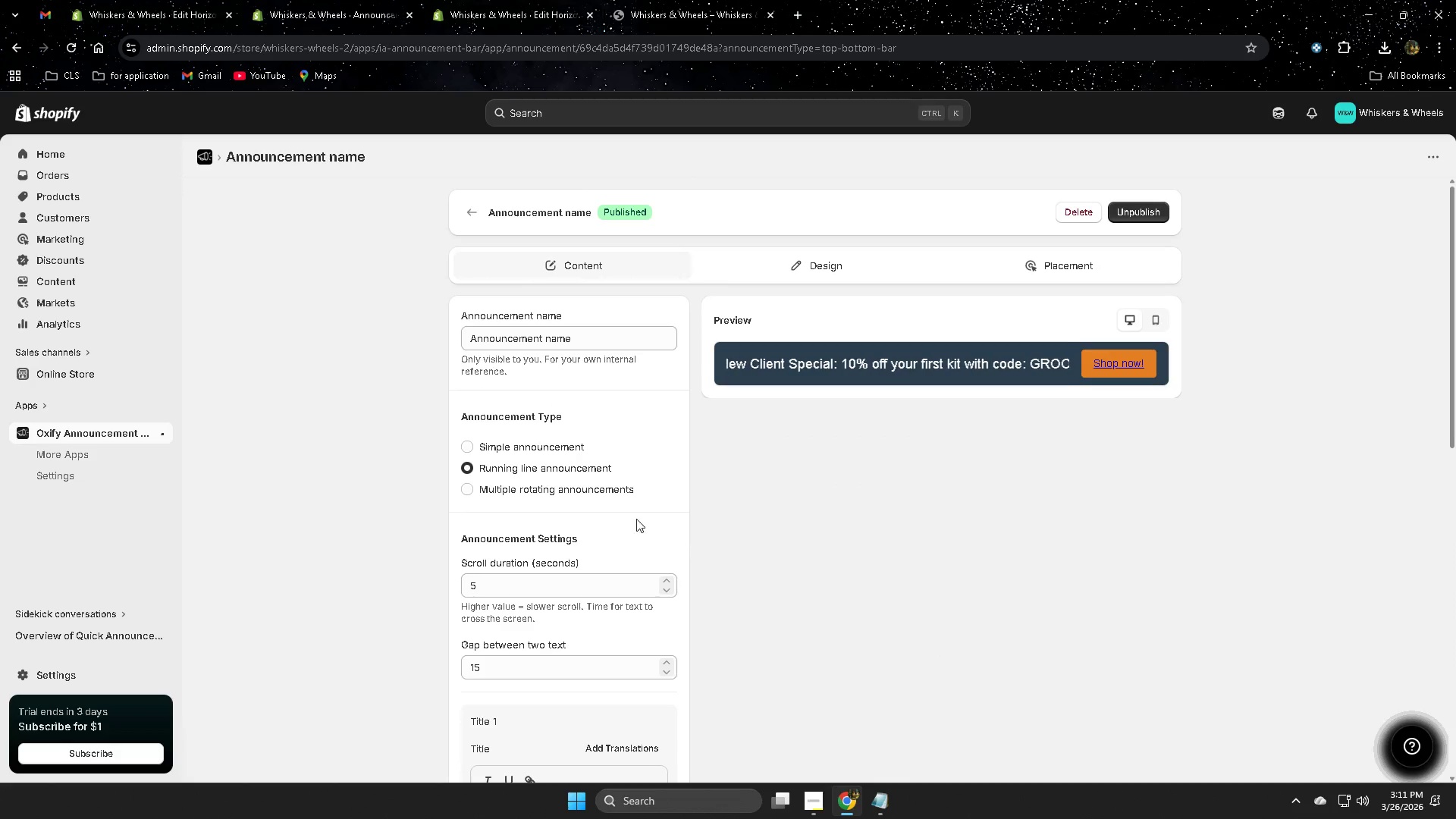 
scroll: coordinate [679, 617], scroll_direction: down, amount: 2.0
 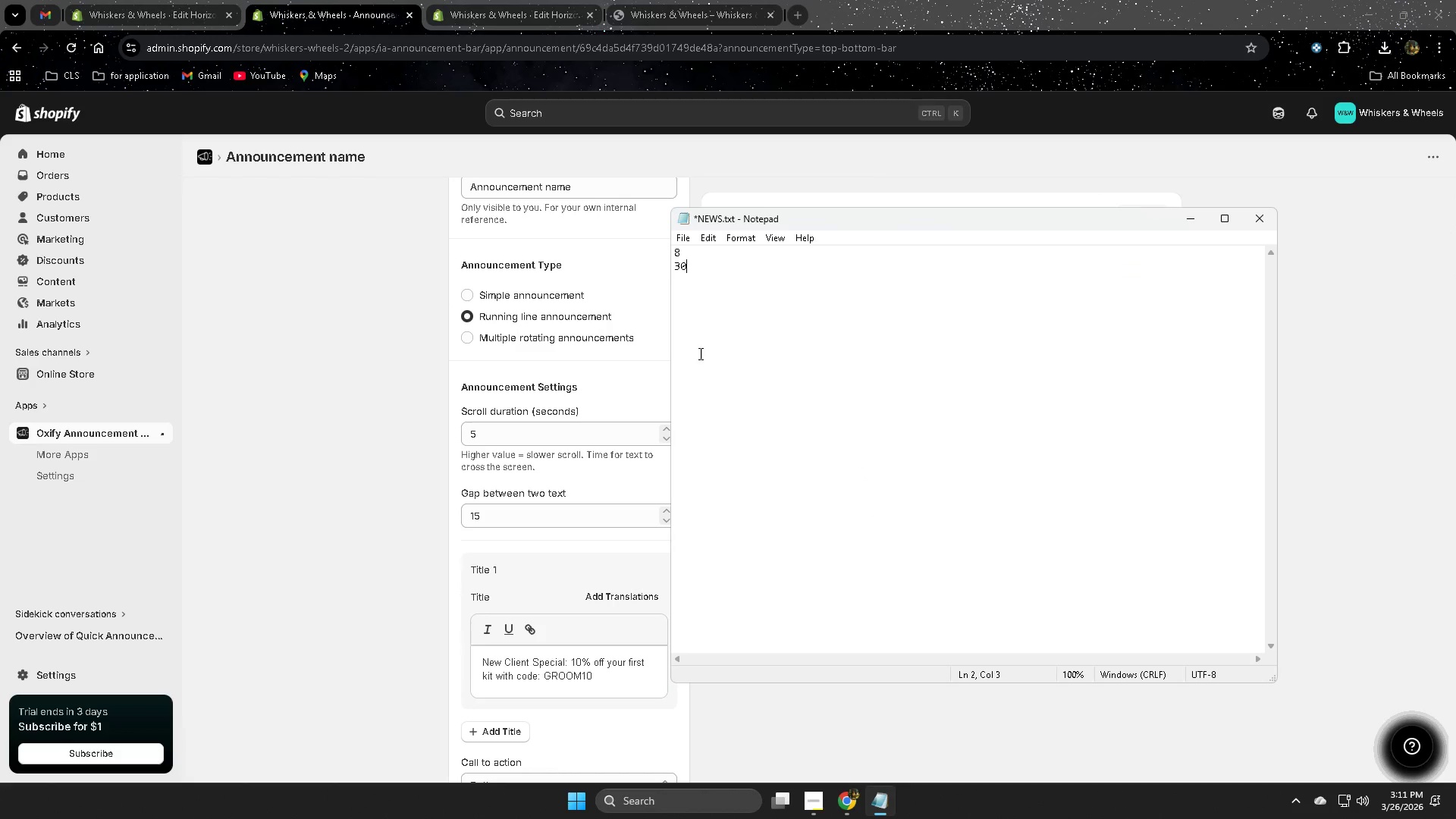 
left_click([686, 257])
 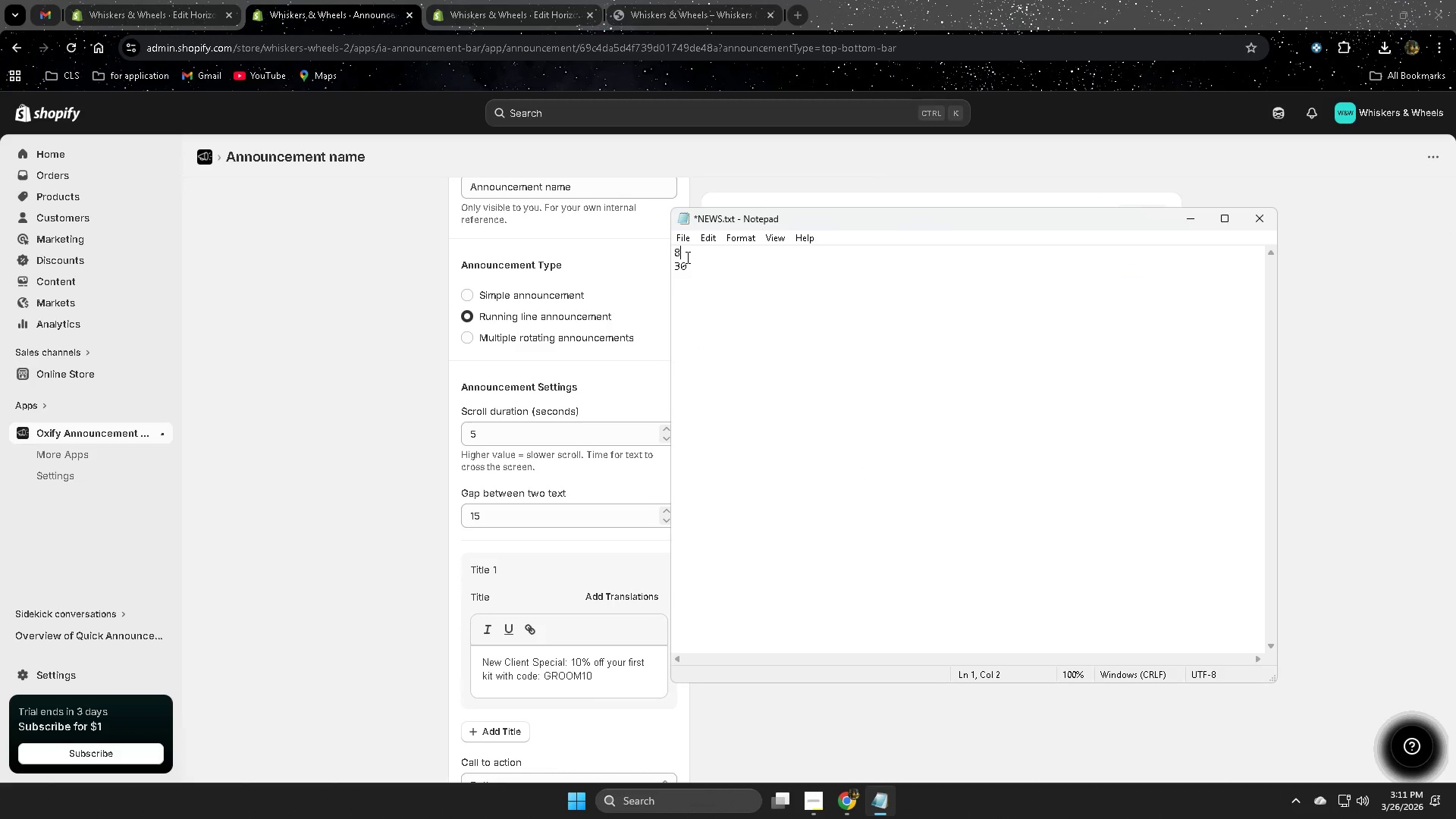 
left_click_drag(start_coordinate=[686, 257], to_coordinate=[643, 254])
 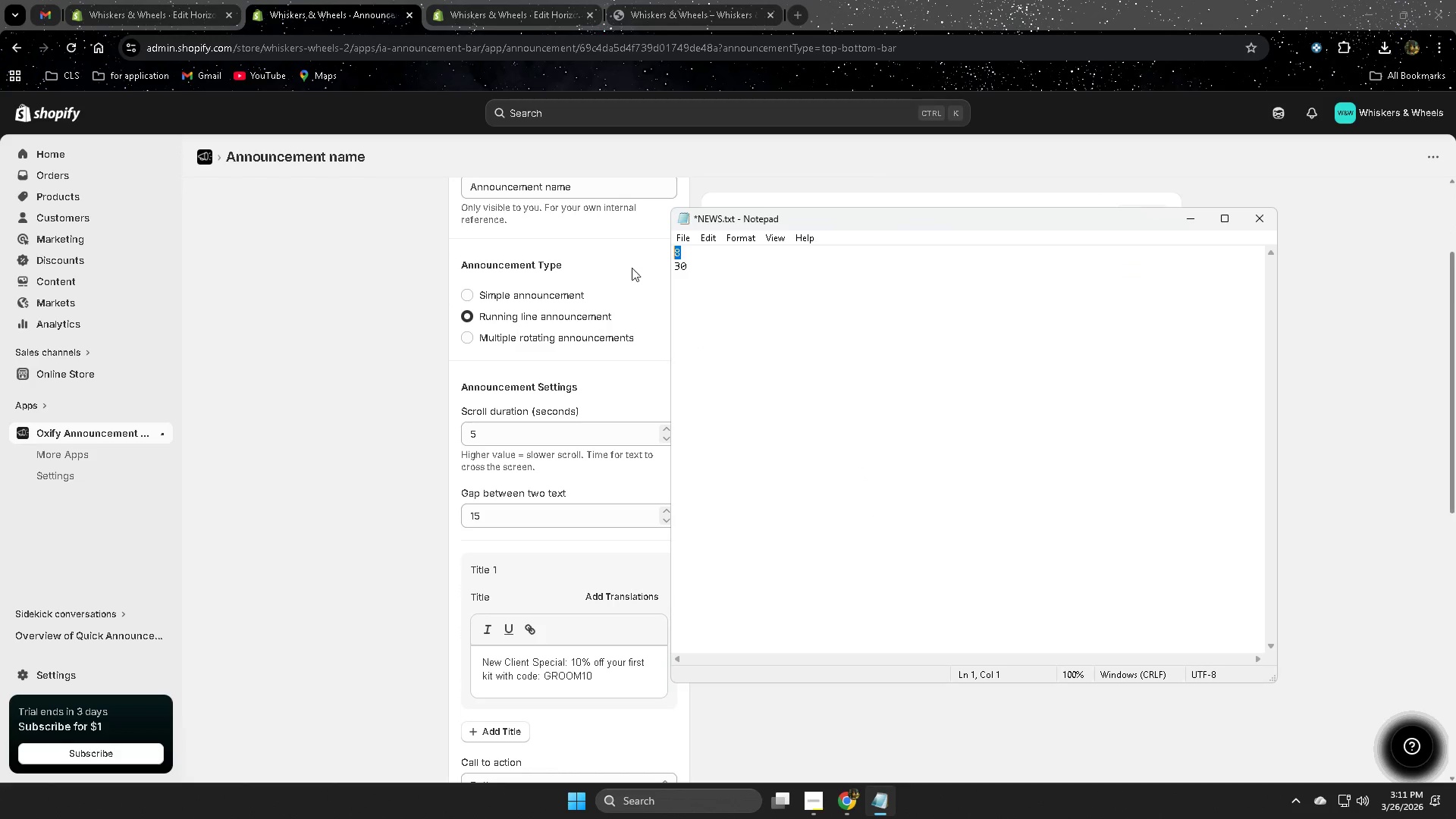 
key(Control+ControlLeft)
 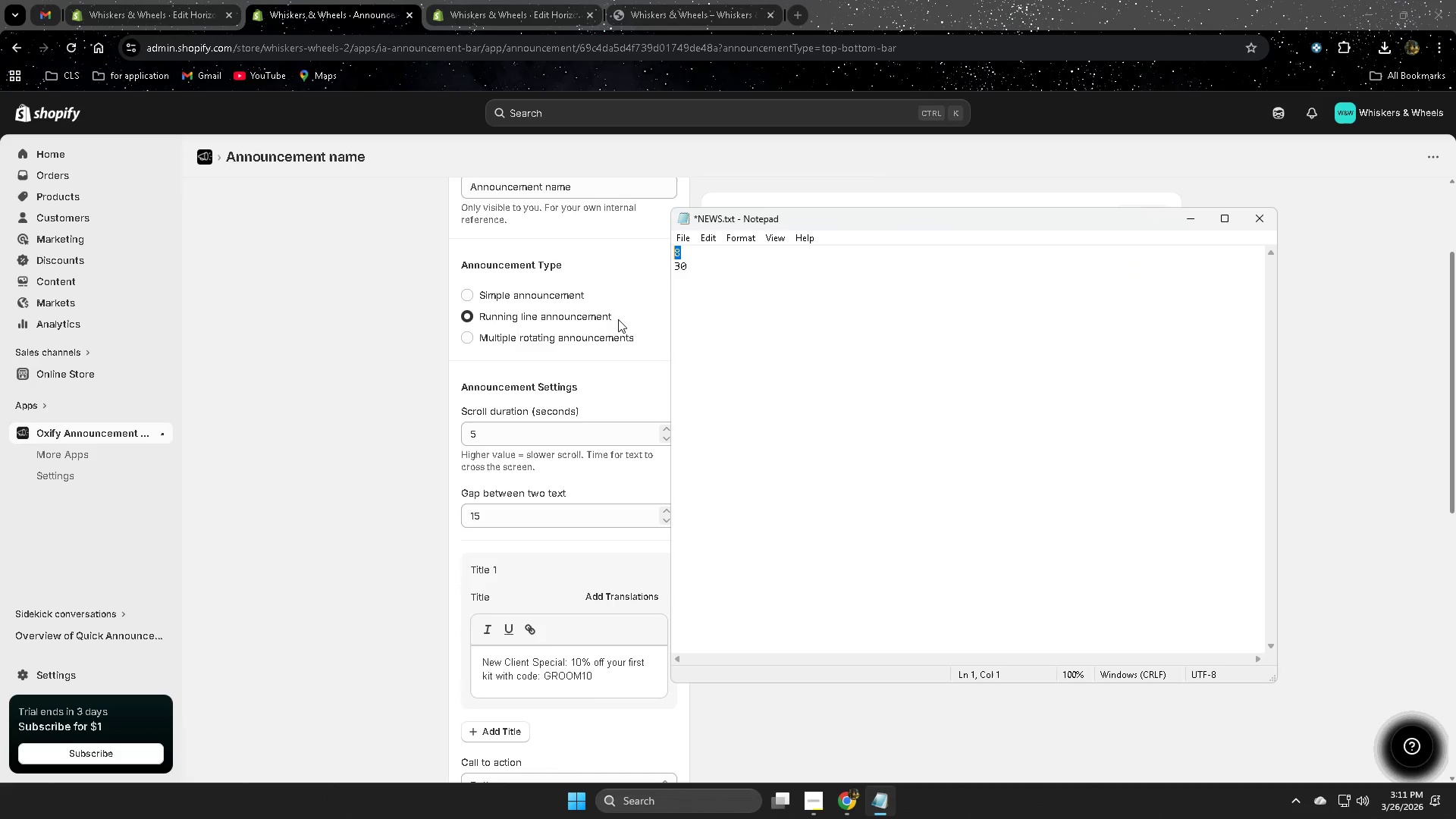 
key(Control+C)
 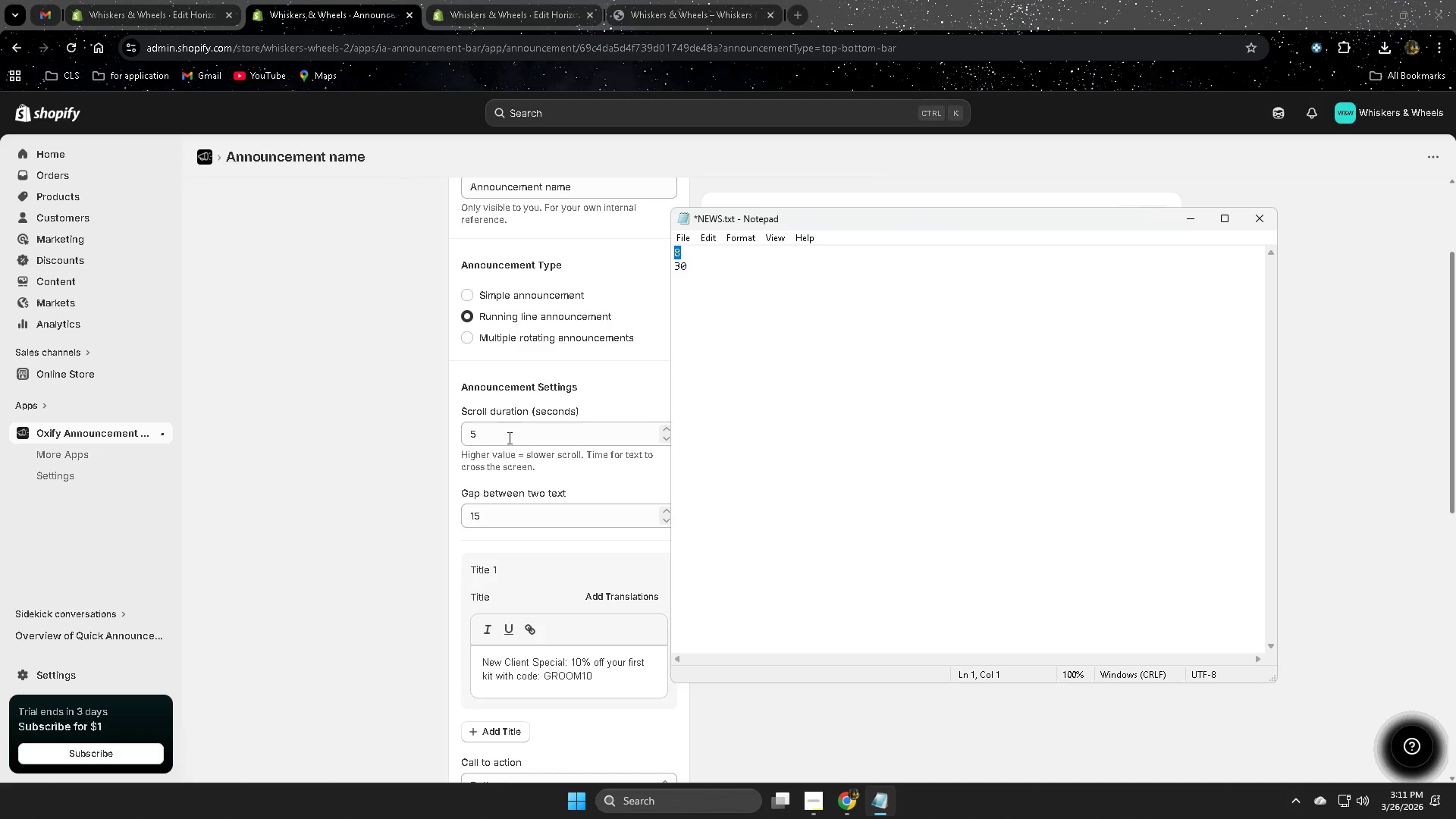 
left_click_drag(start_coordinate=[509, 432], to_coordinate=[431, 431])
 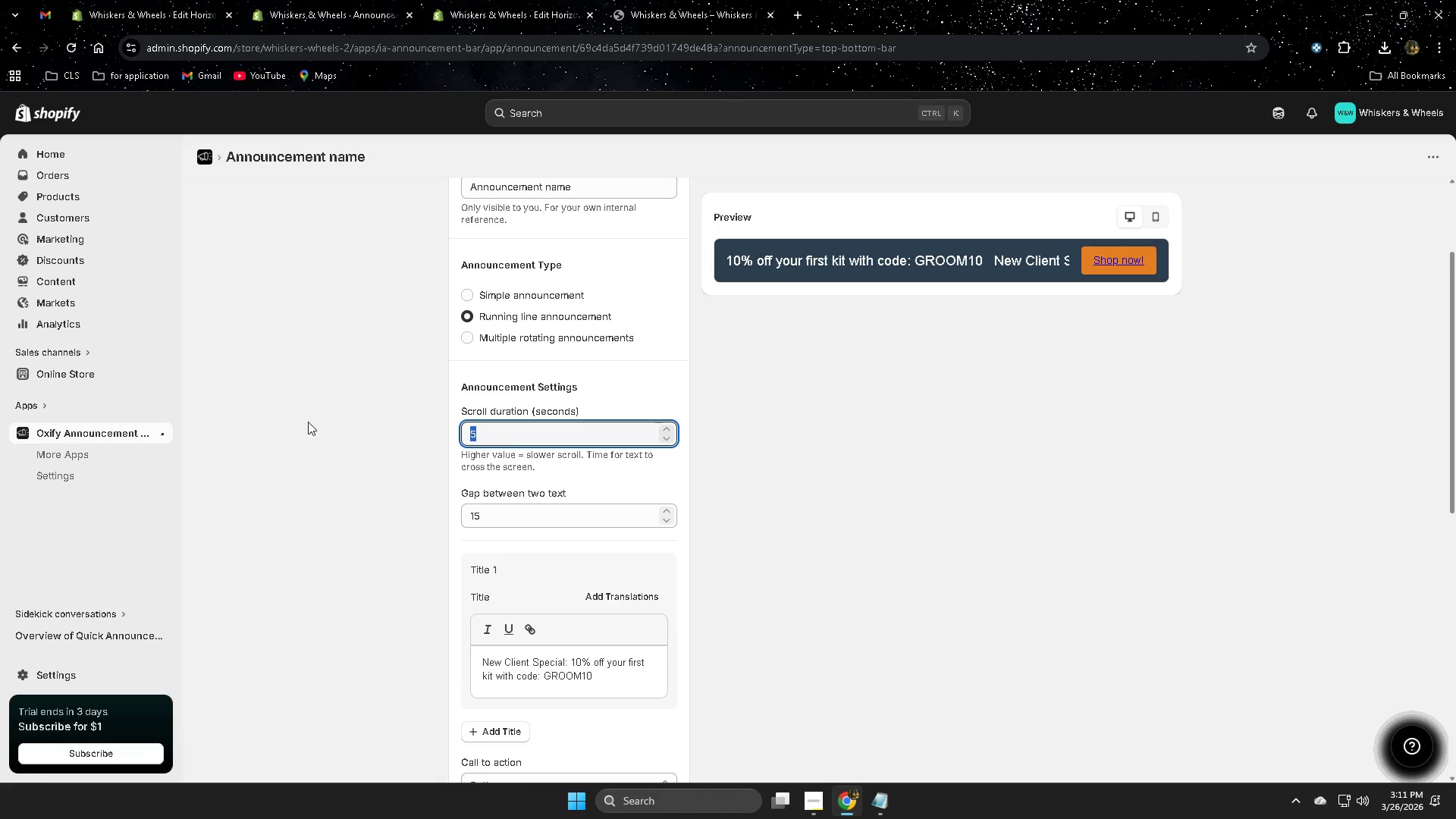 
key(Control+ControlLeft)
 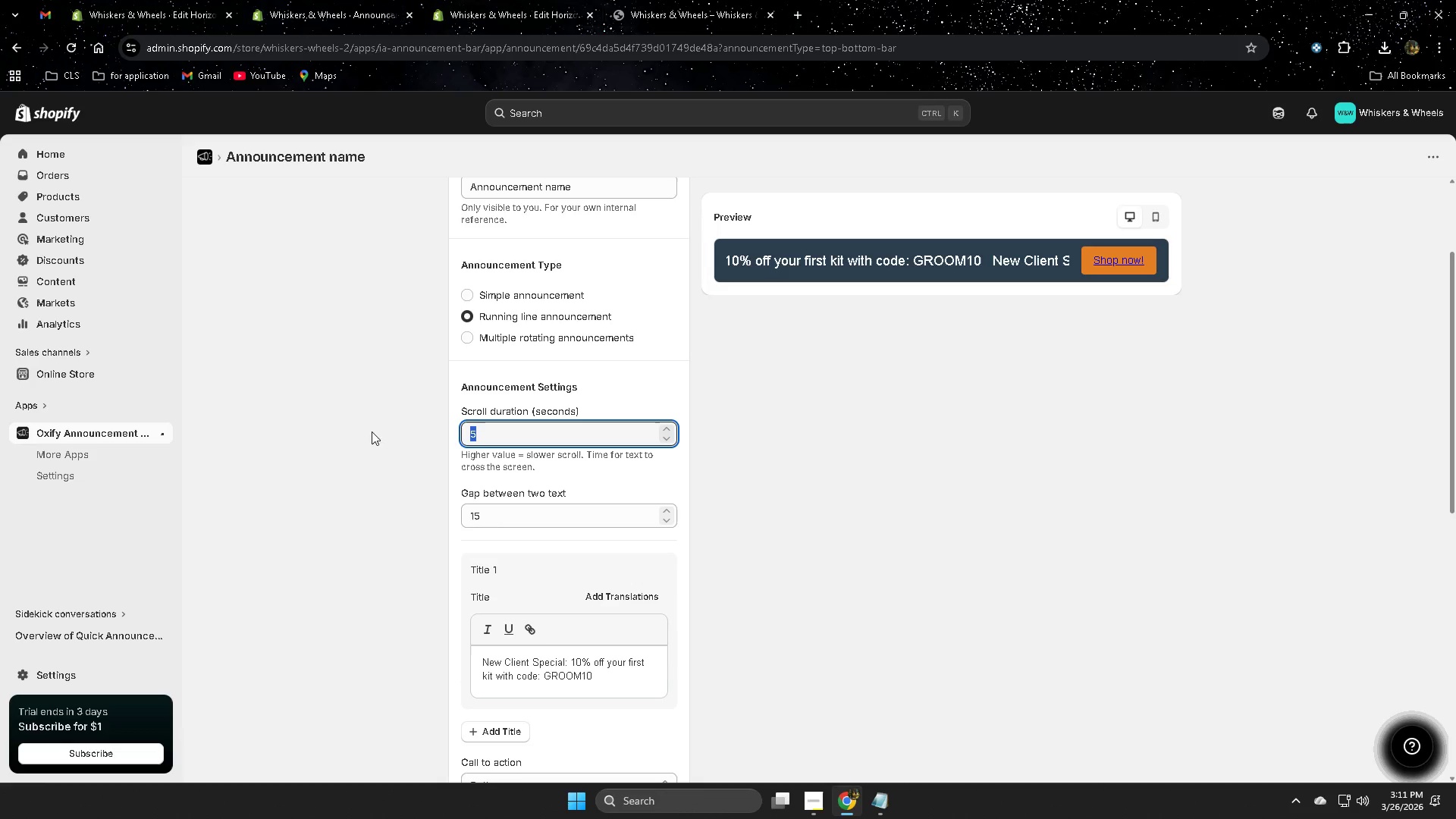 
key(Control+V)
 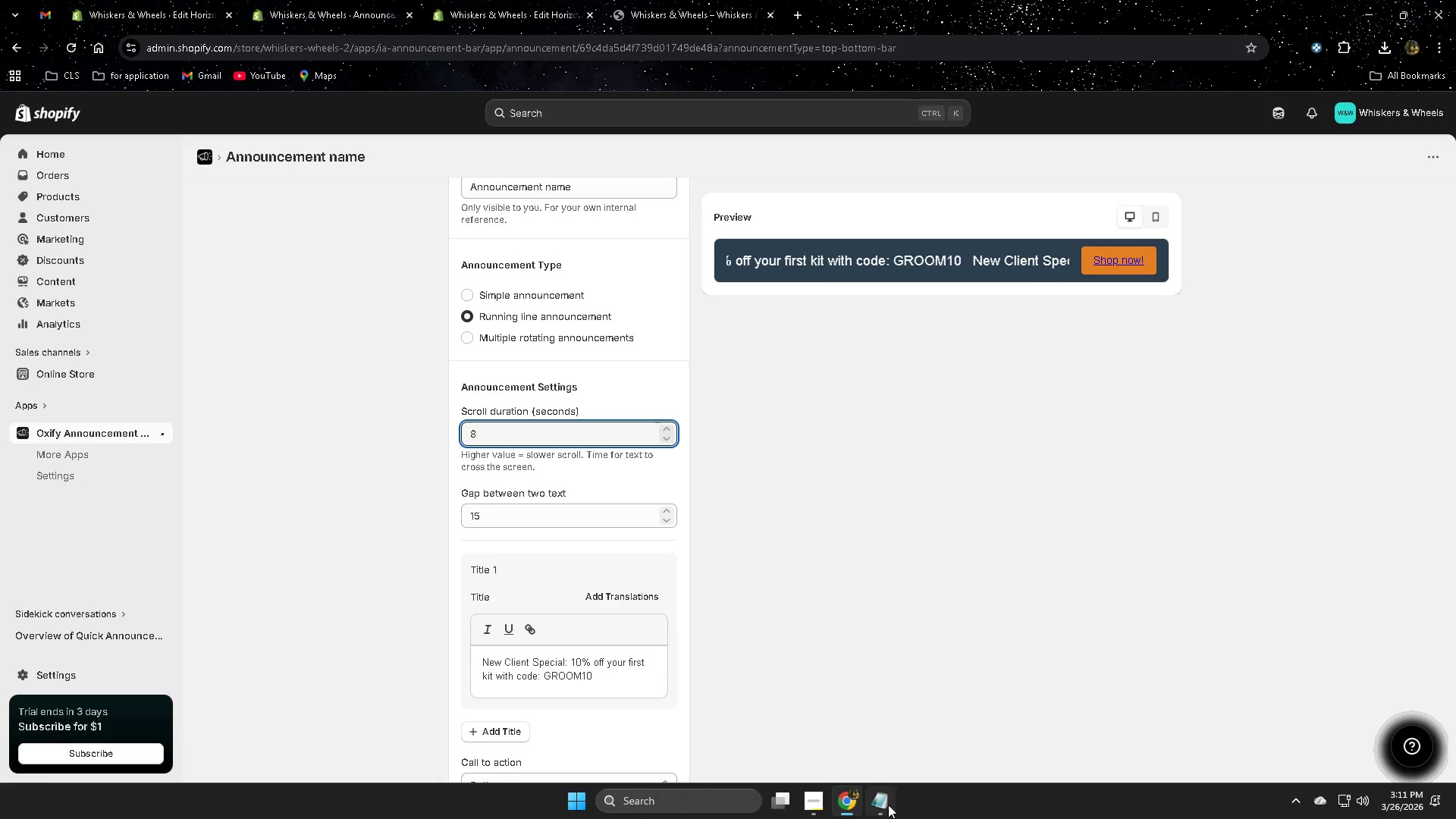 
left_click([882, 802])
 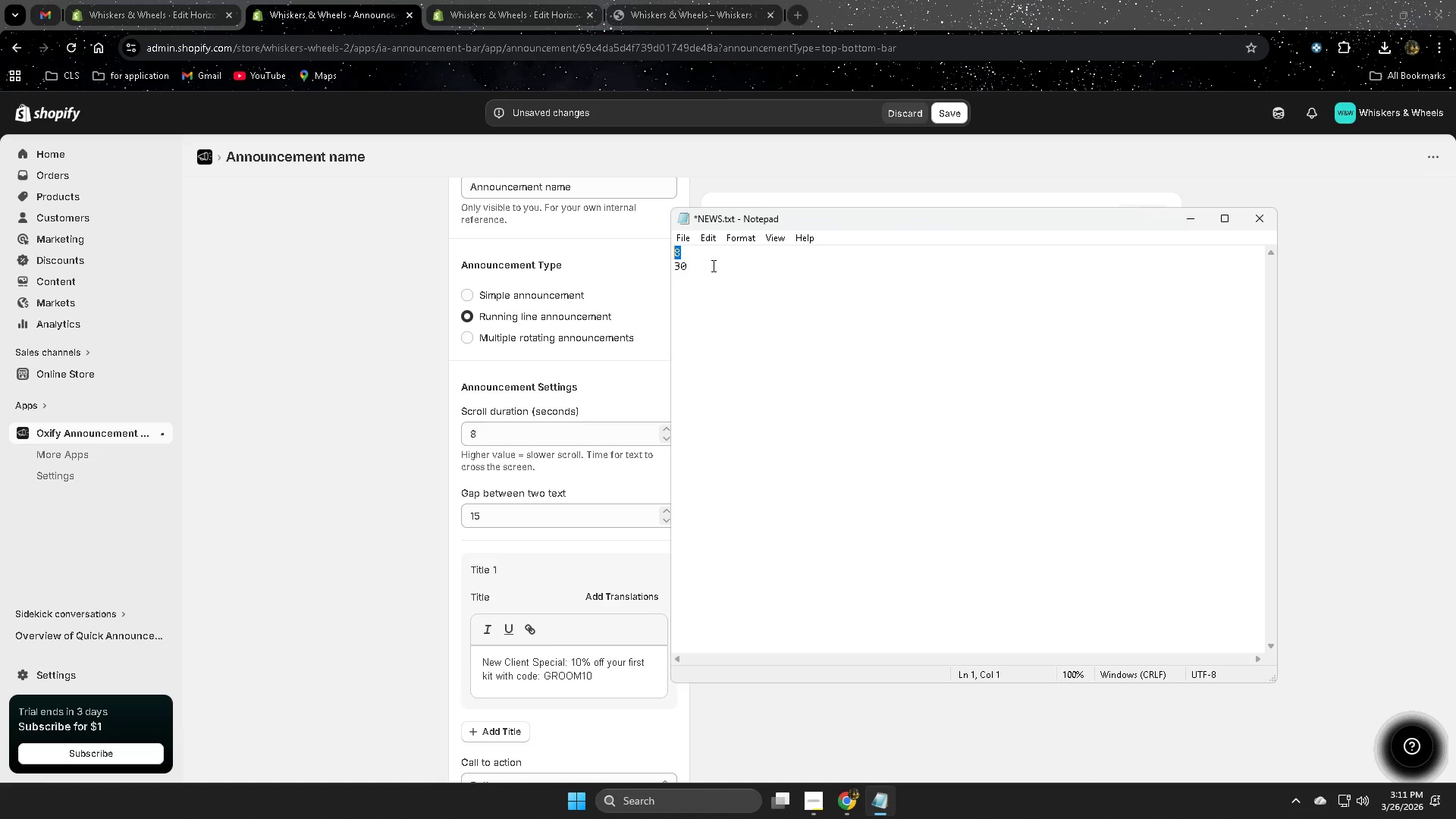 
left_click_drag(start_coordinate=[709, 266], to_coordinate=[651, 267])
 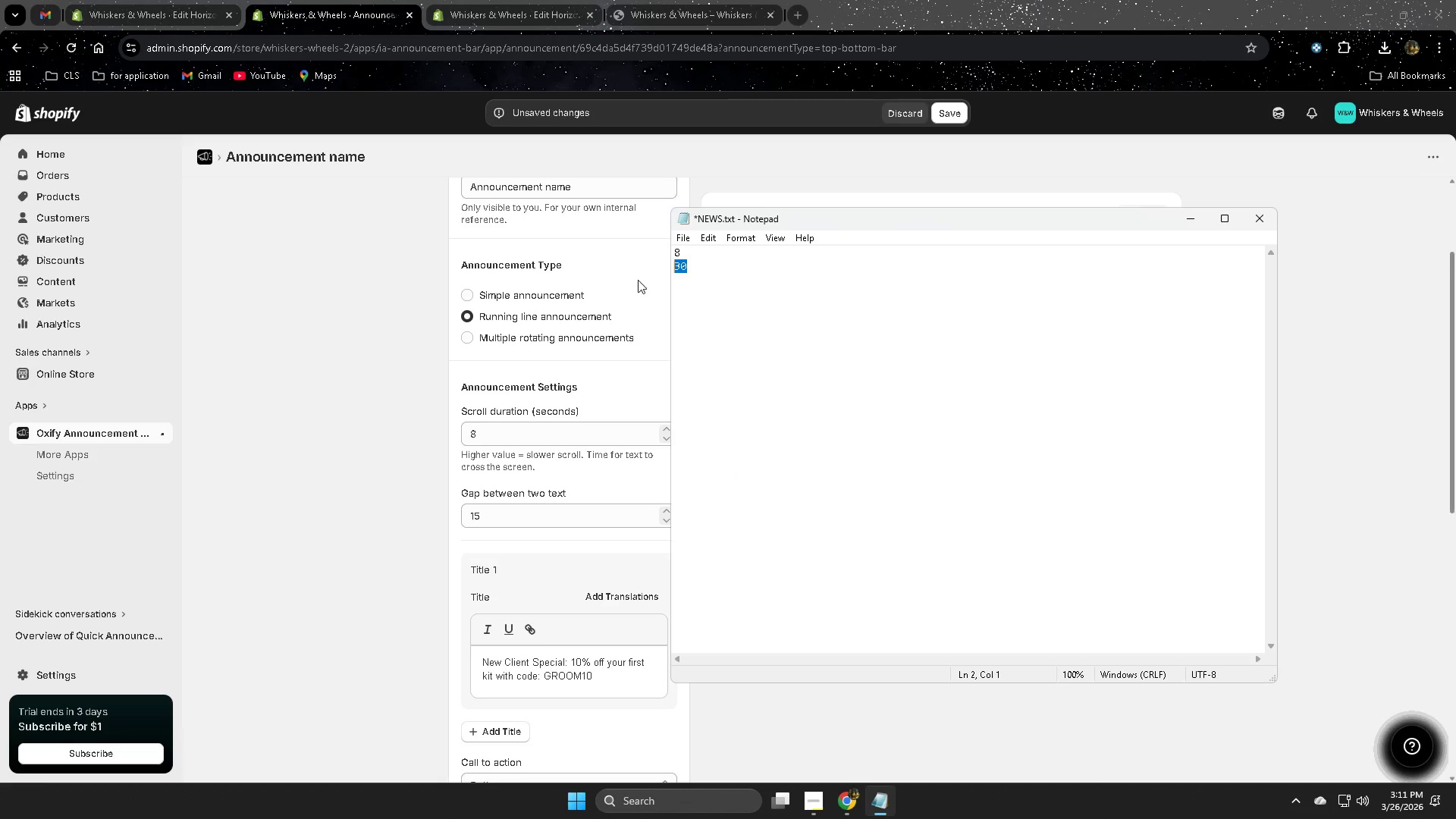 
key(Control+ControlLeft)
 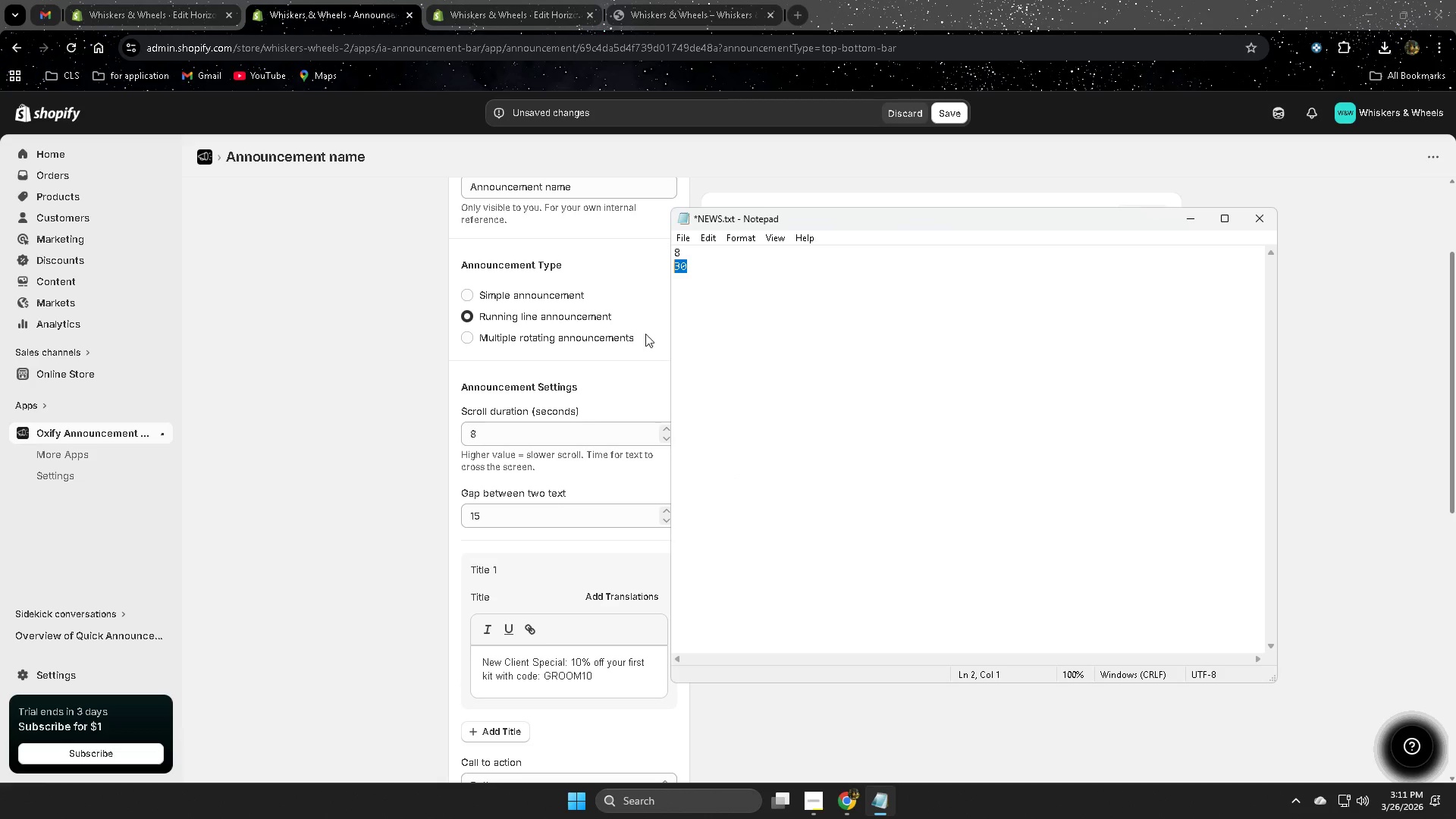 
key(Control+C)
 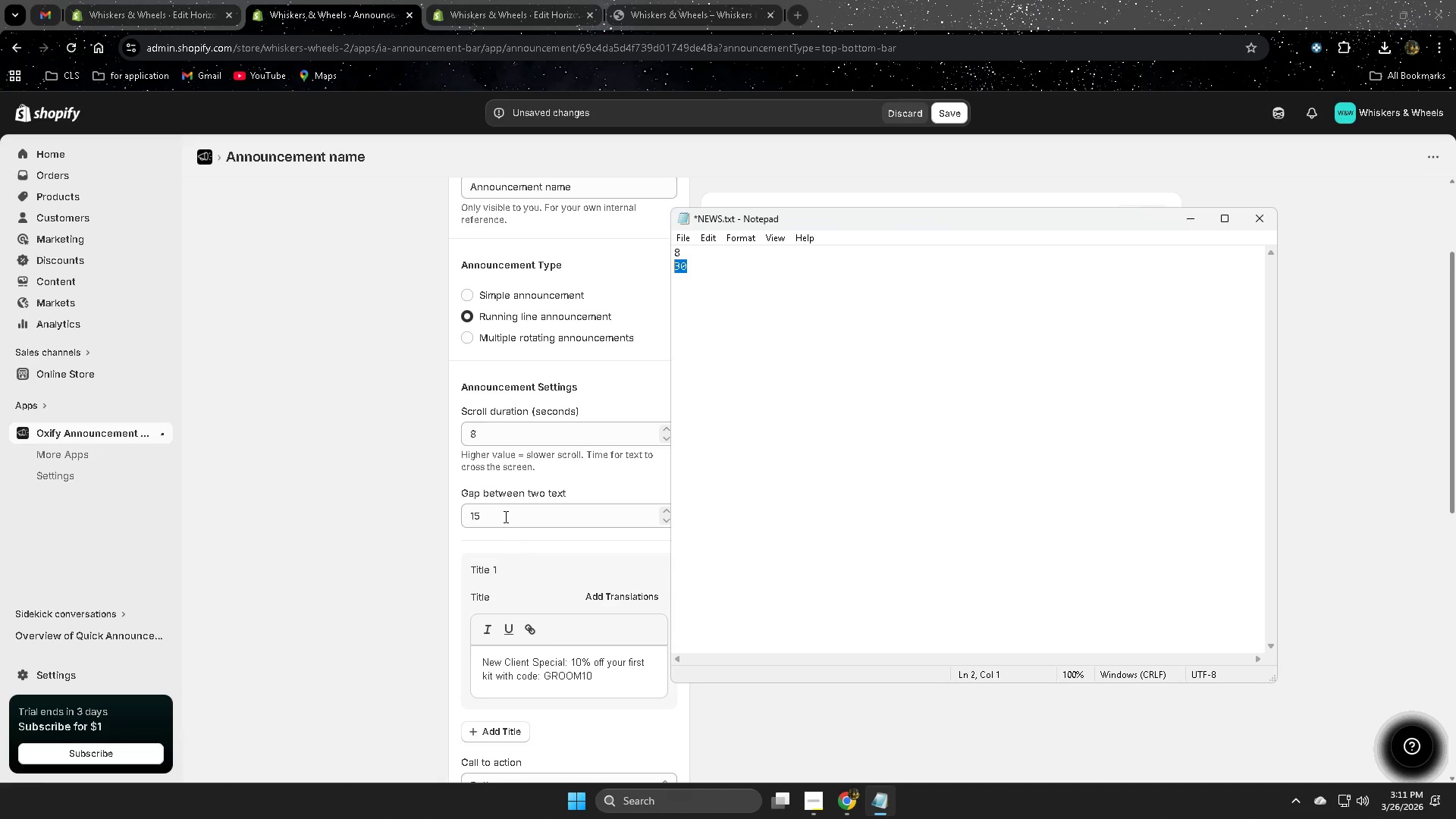 
double_click([504, 516])
 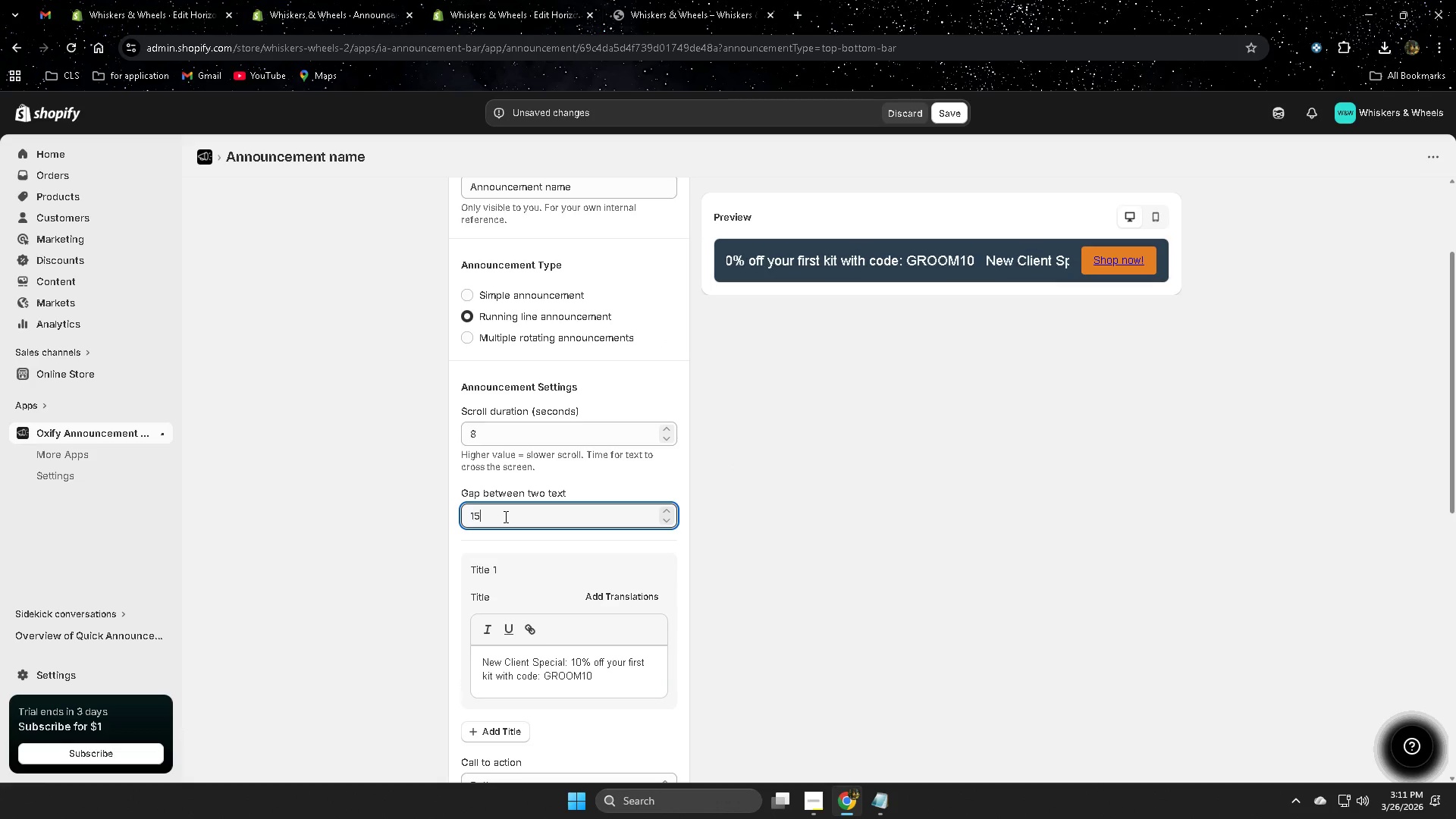 
left_click_drag(start_coordinate=[504, 516], to_coordinate=[303, 497])
 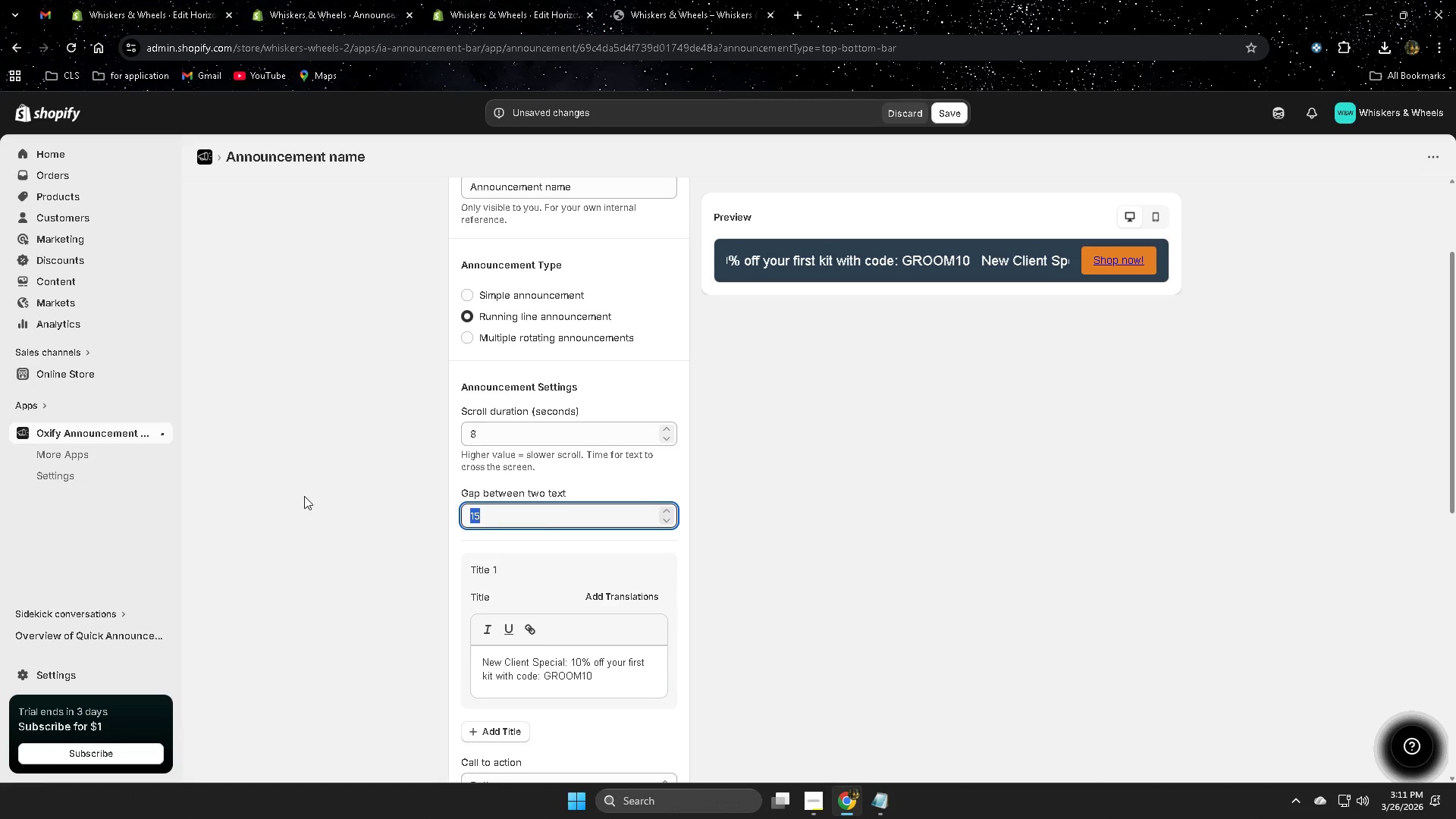 
key(Control+ControlLeft)
 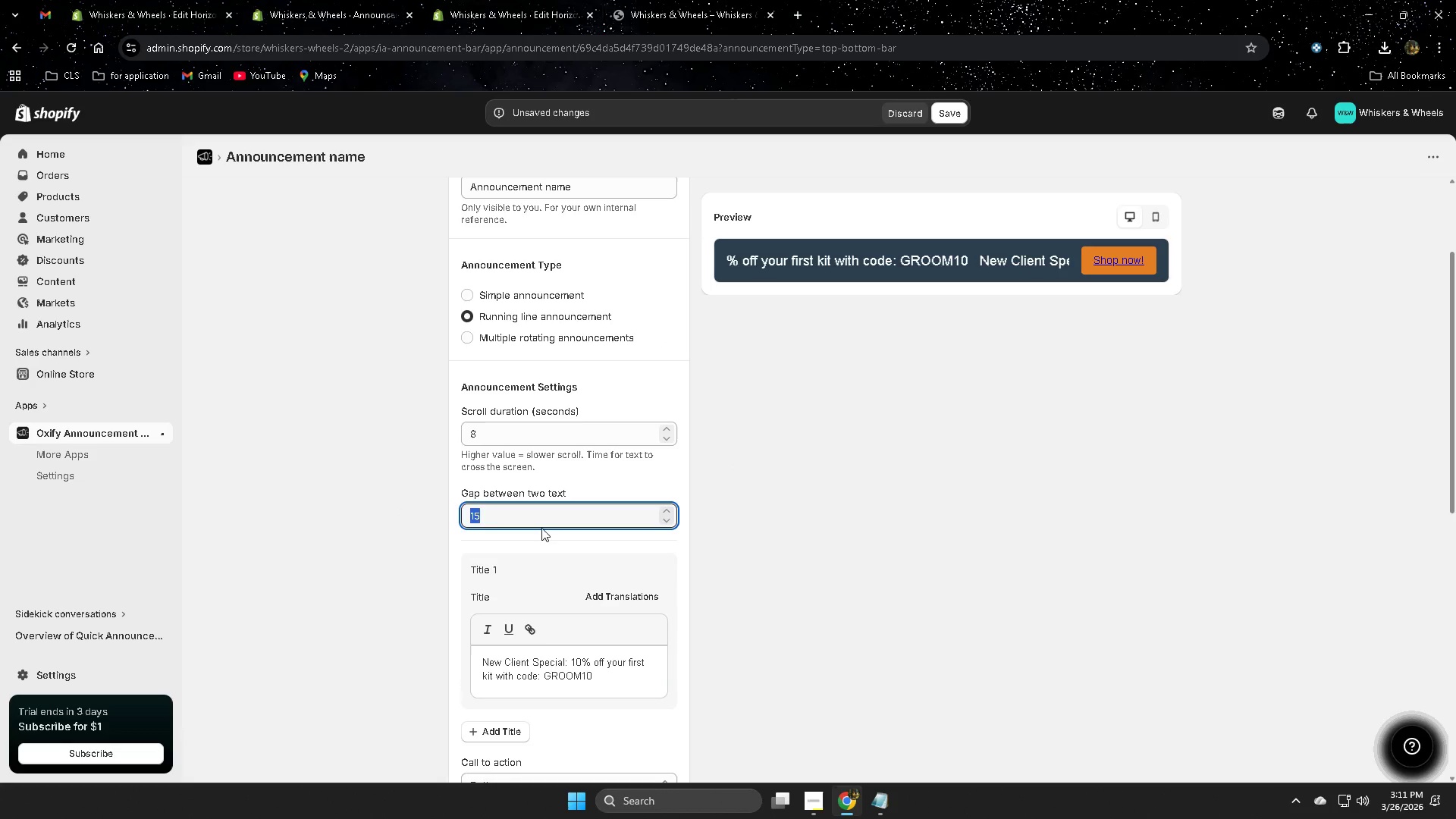 
key(Control+V)
 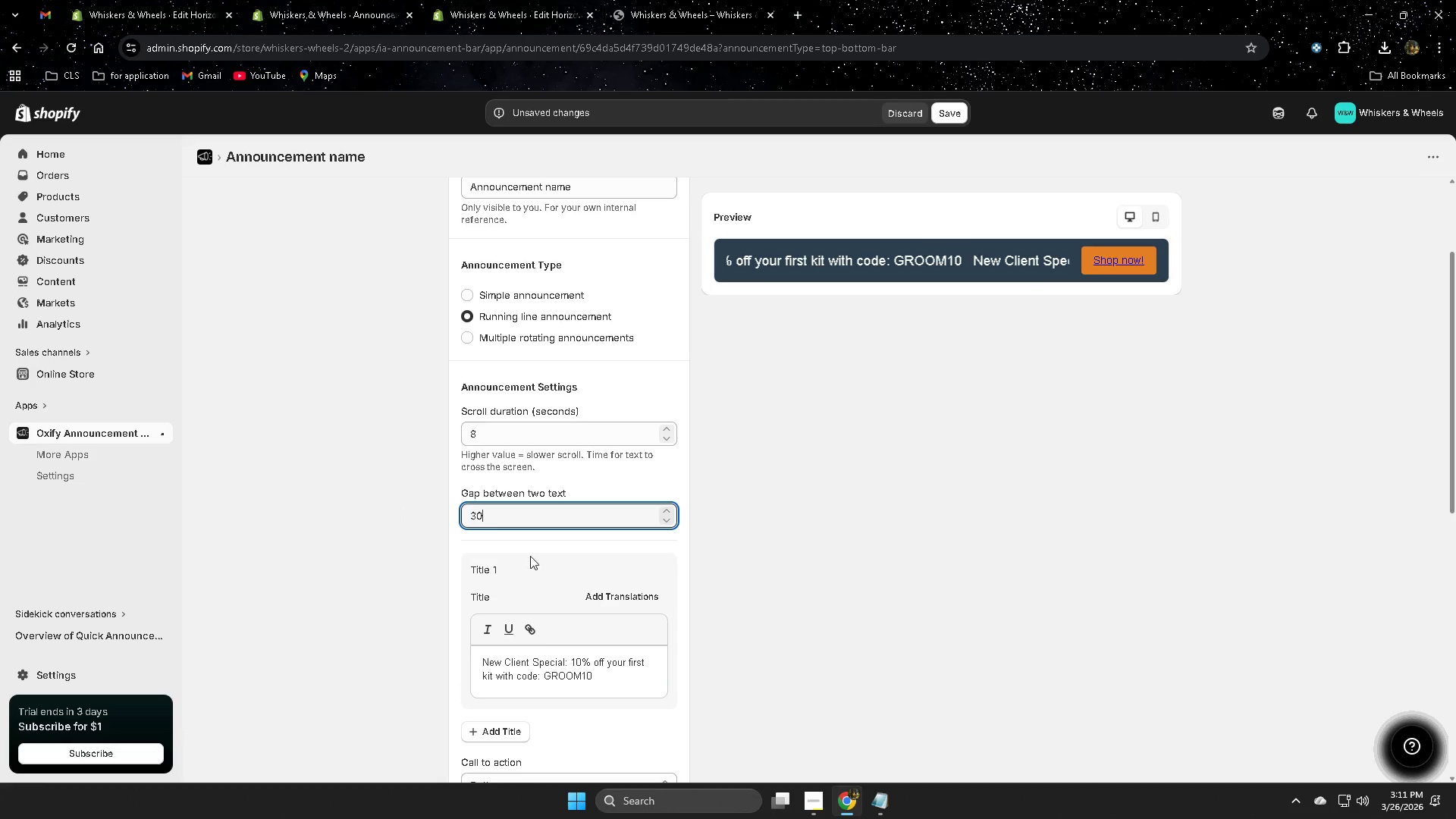 
left_click([381, 539])
 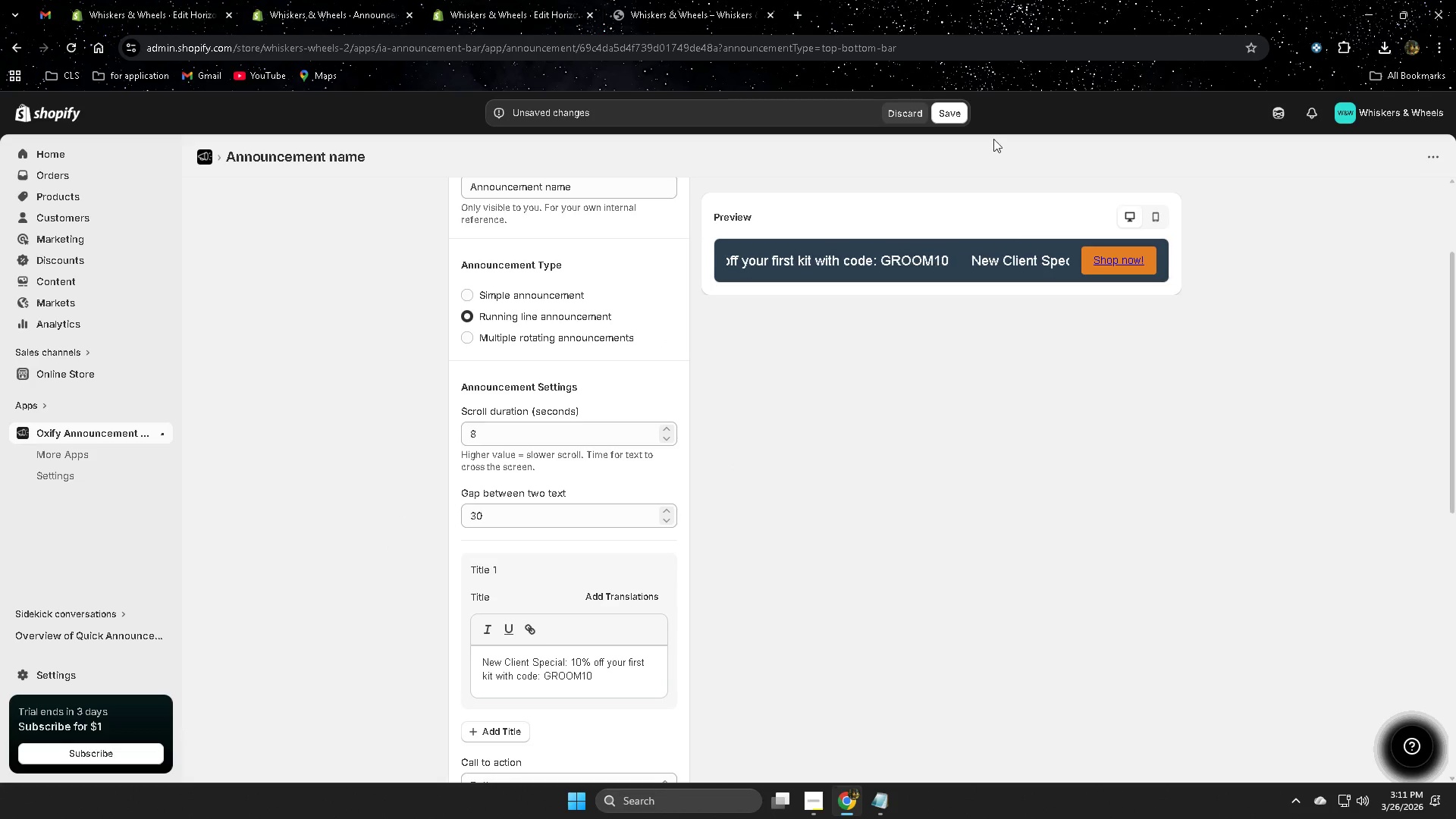 
left_click([956, 111])
 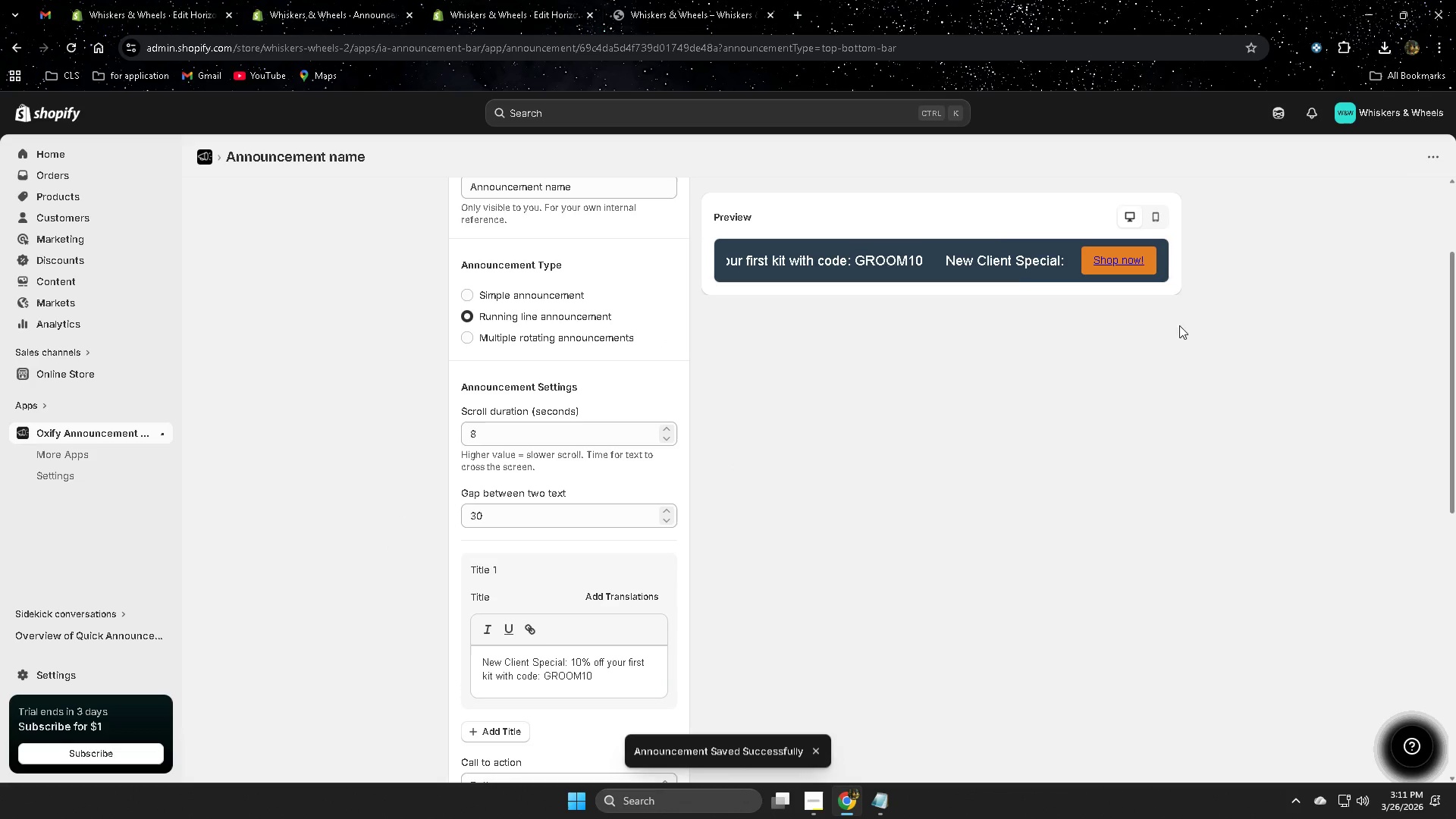 
left_click([702, 7])
 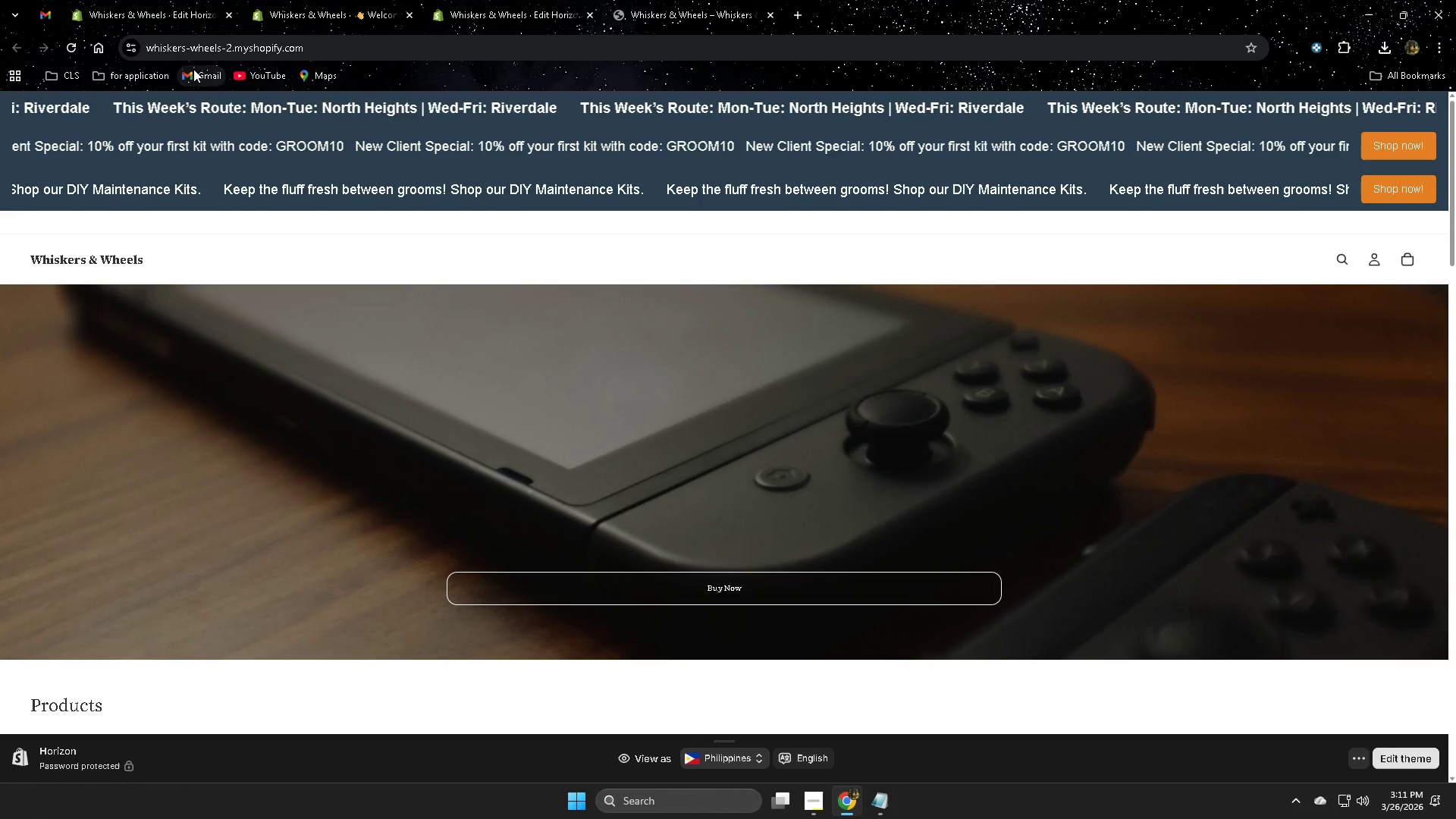 
left_click([77, 48])
 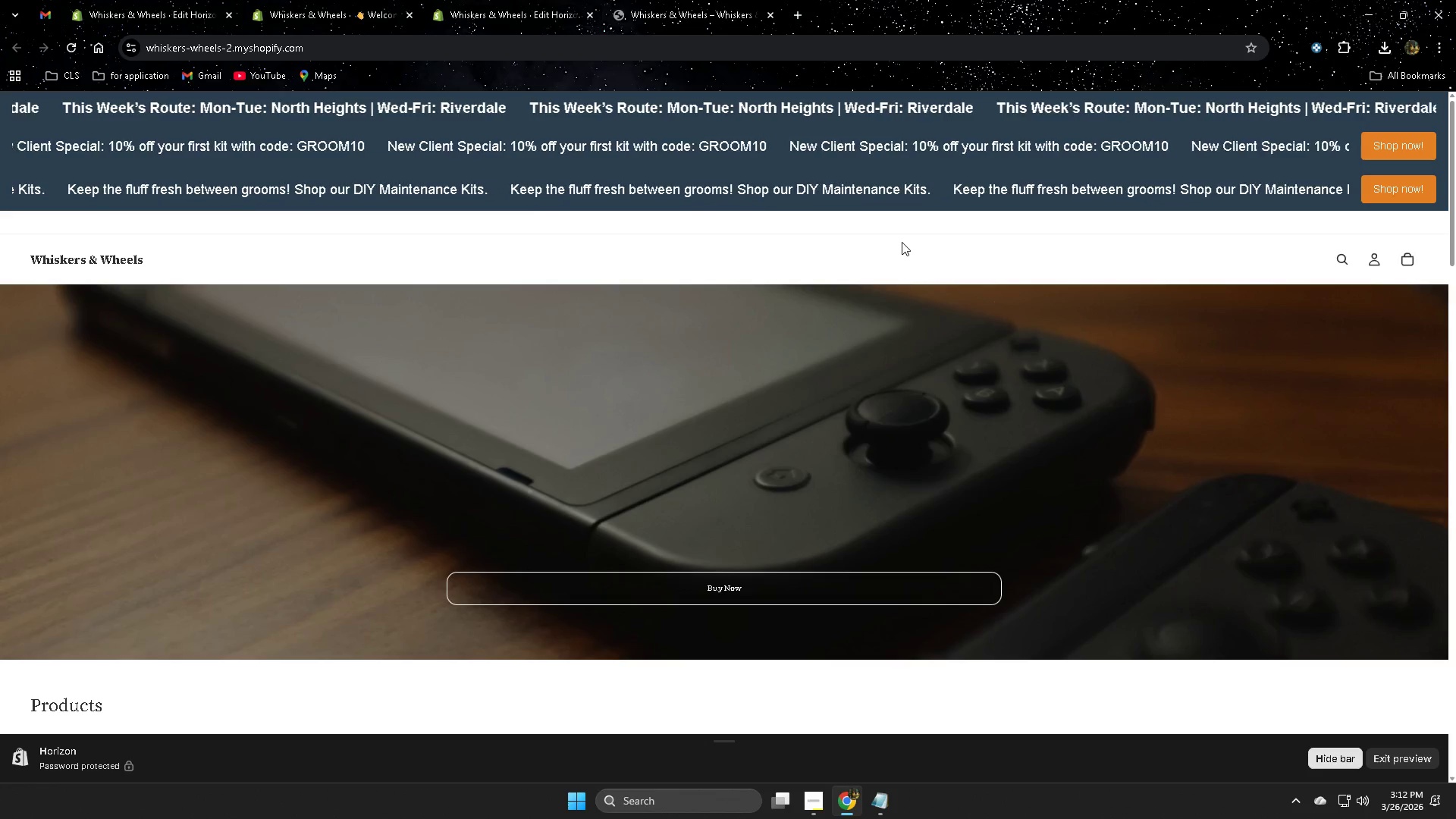 
wait(21.47)
 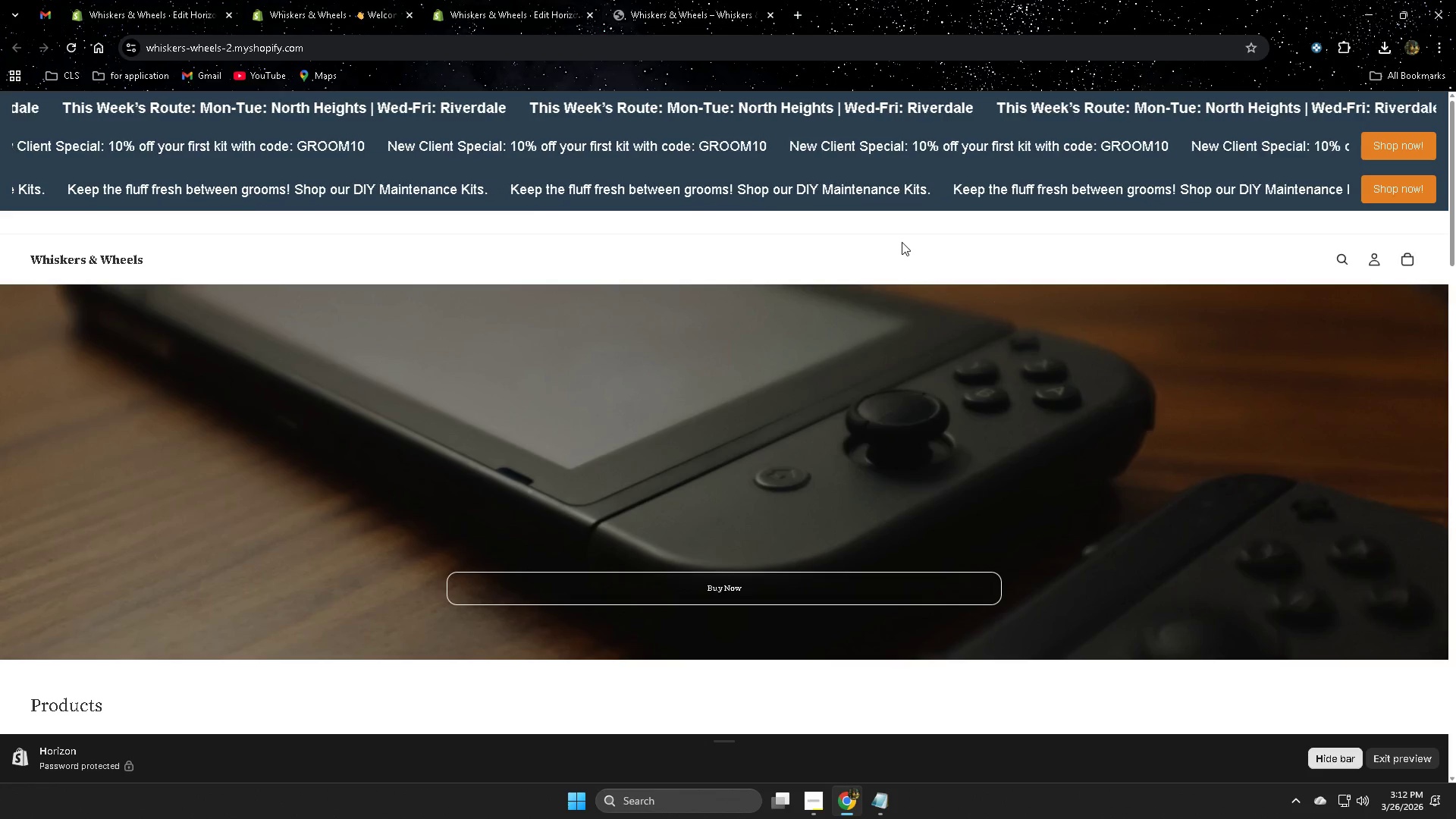 
left_click([293, 0])
 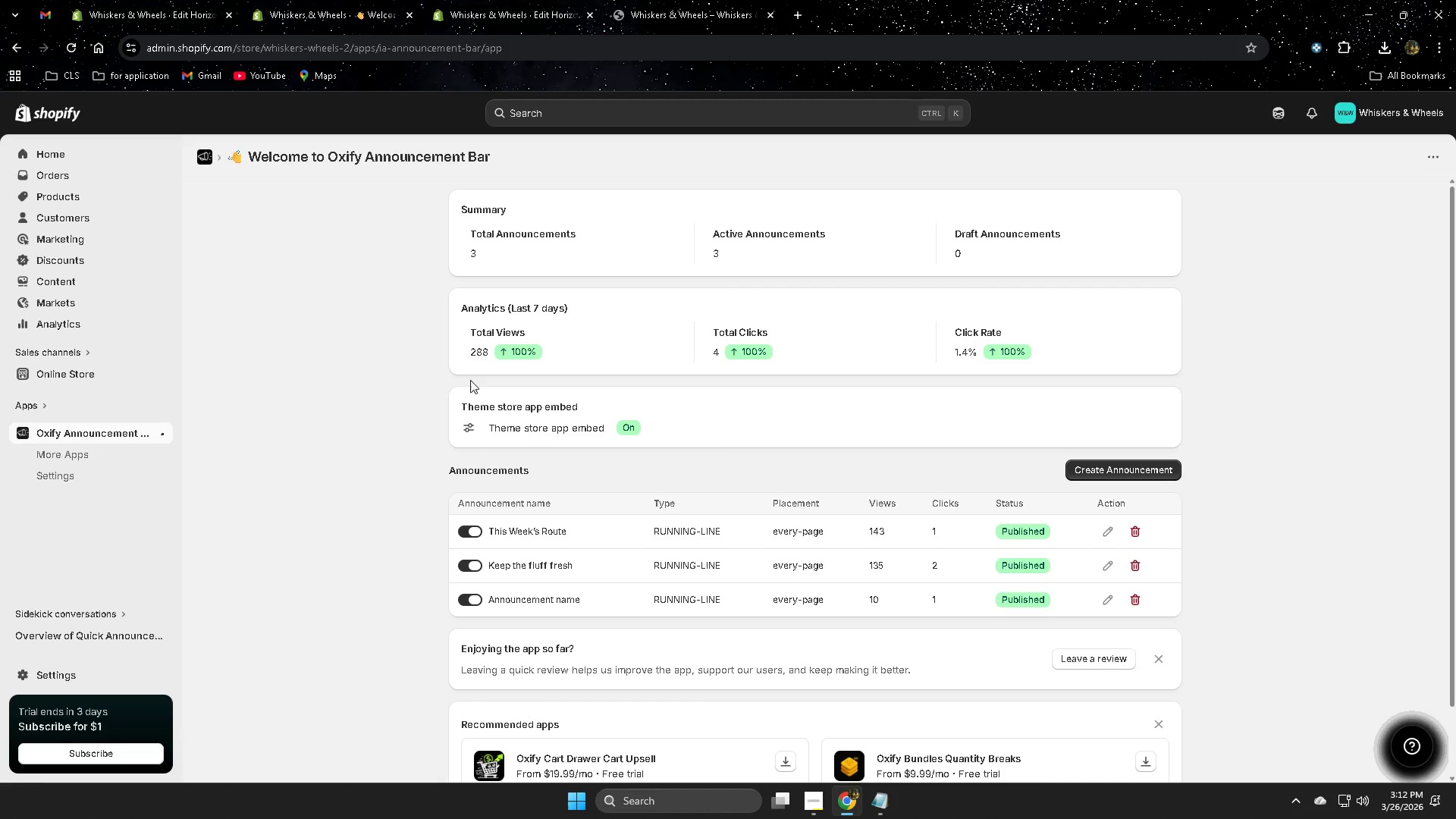 
wait(6.03)
 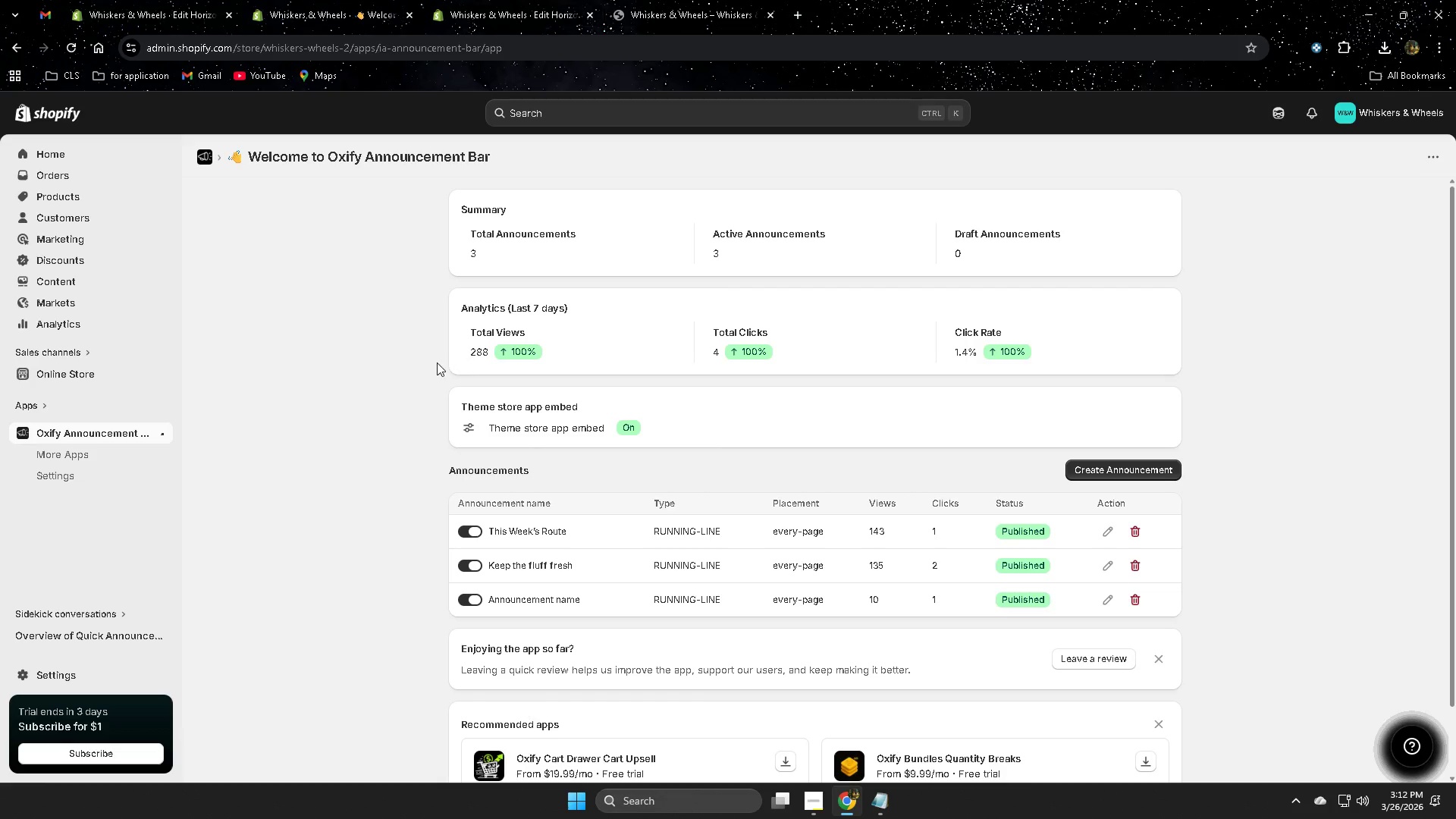 
scroll: coordinate [314, 344], scroll_direction: none, amount: 0.0
 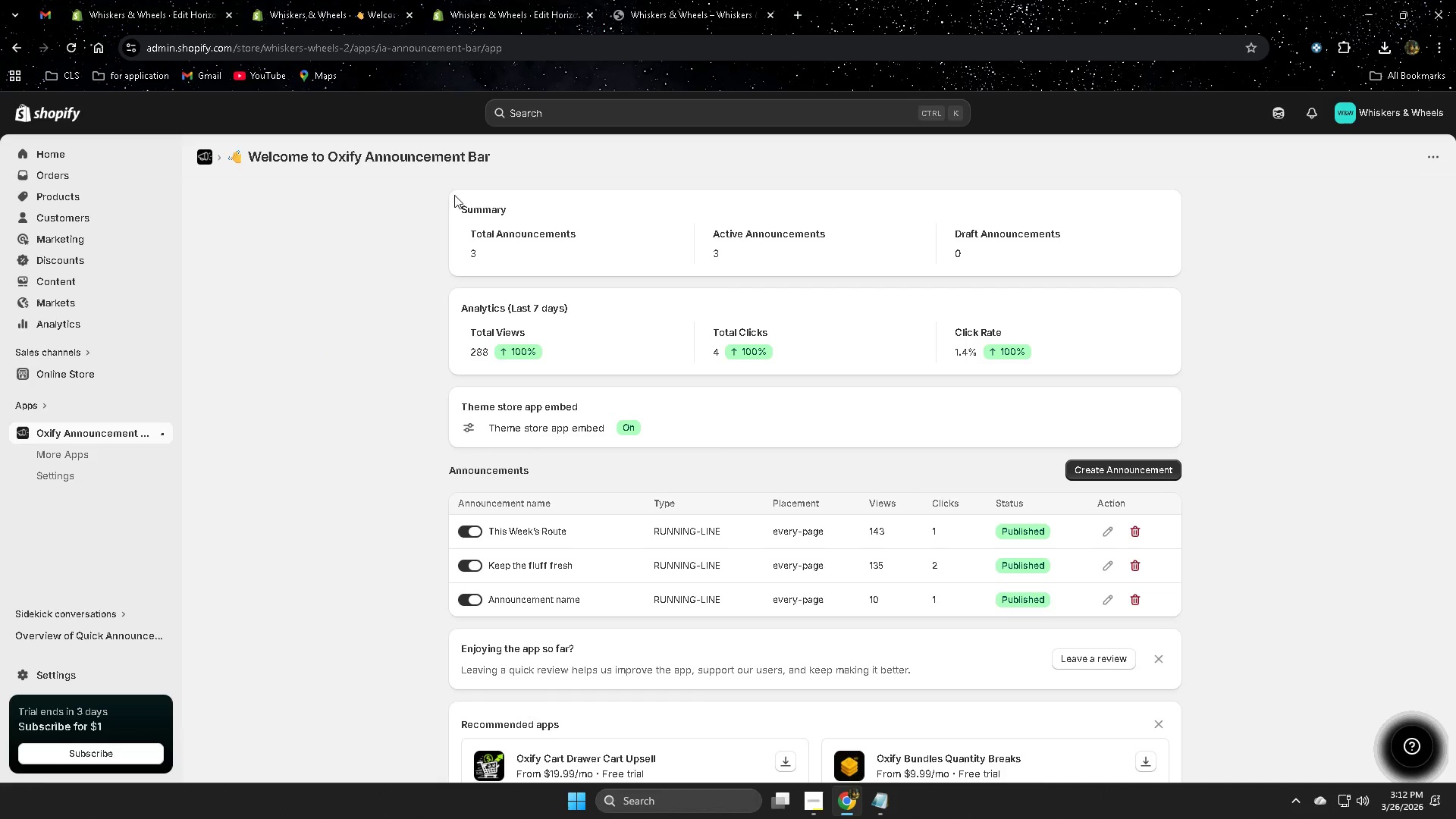 
left_click([808, 802])